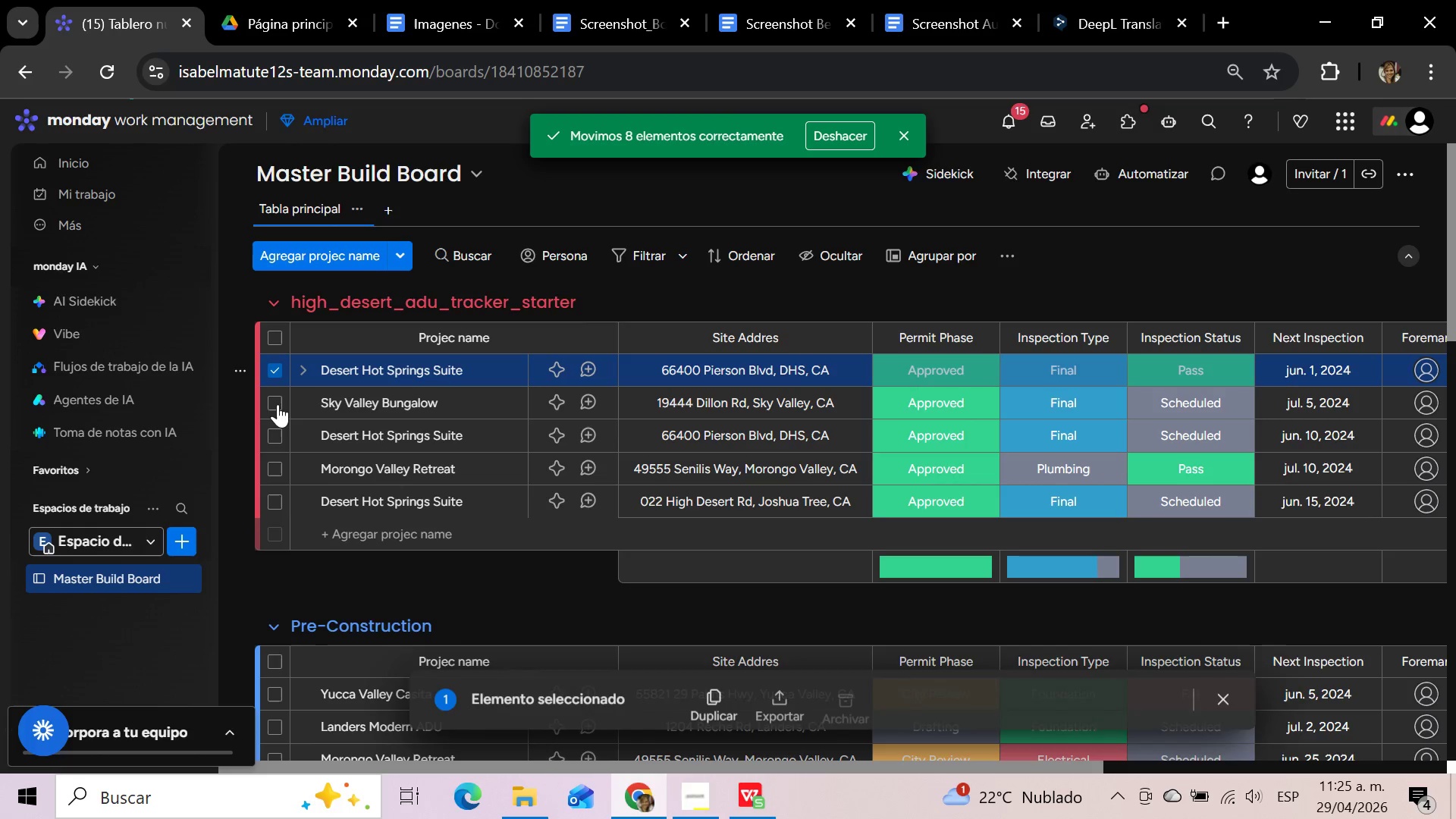 
left_click([278, 404])
 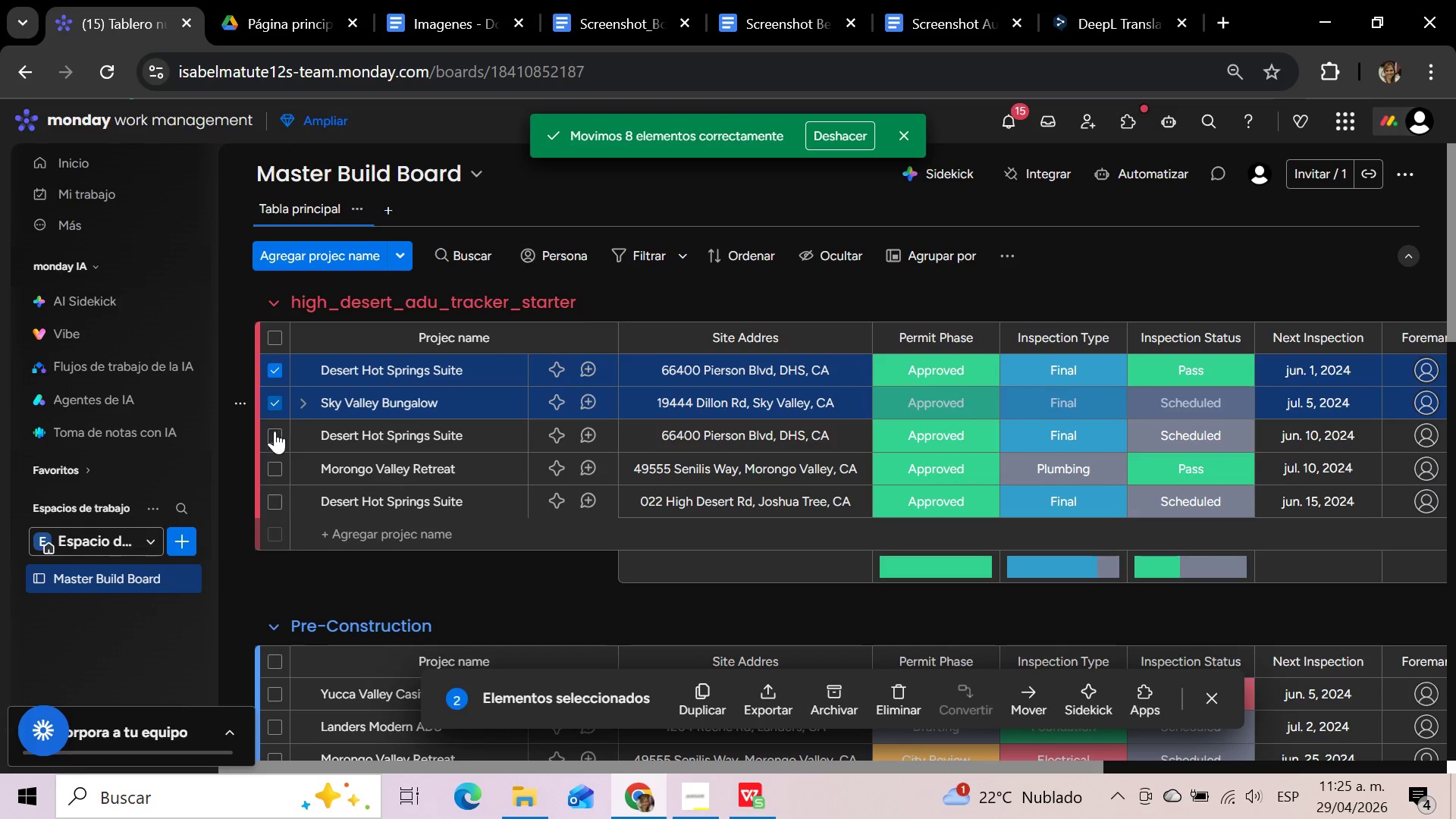 
left_click([275, 432])
 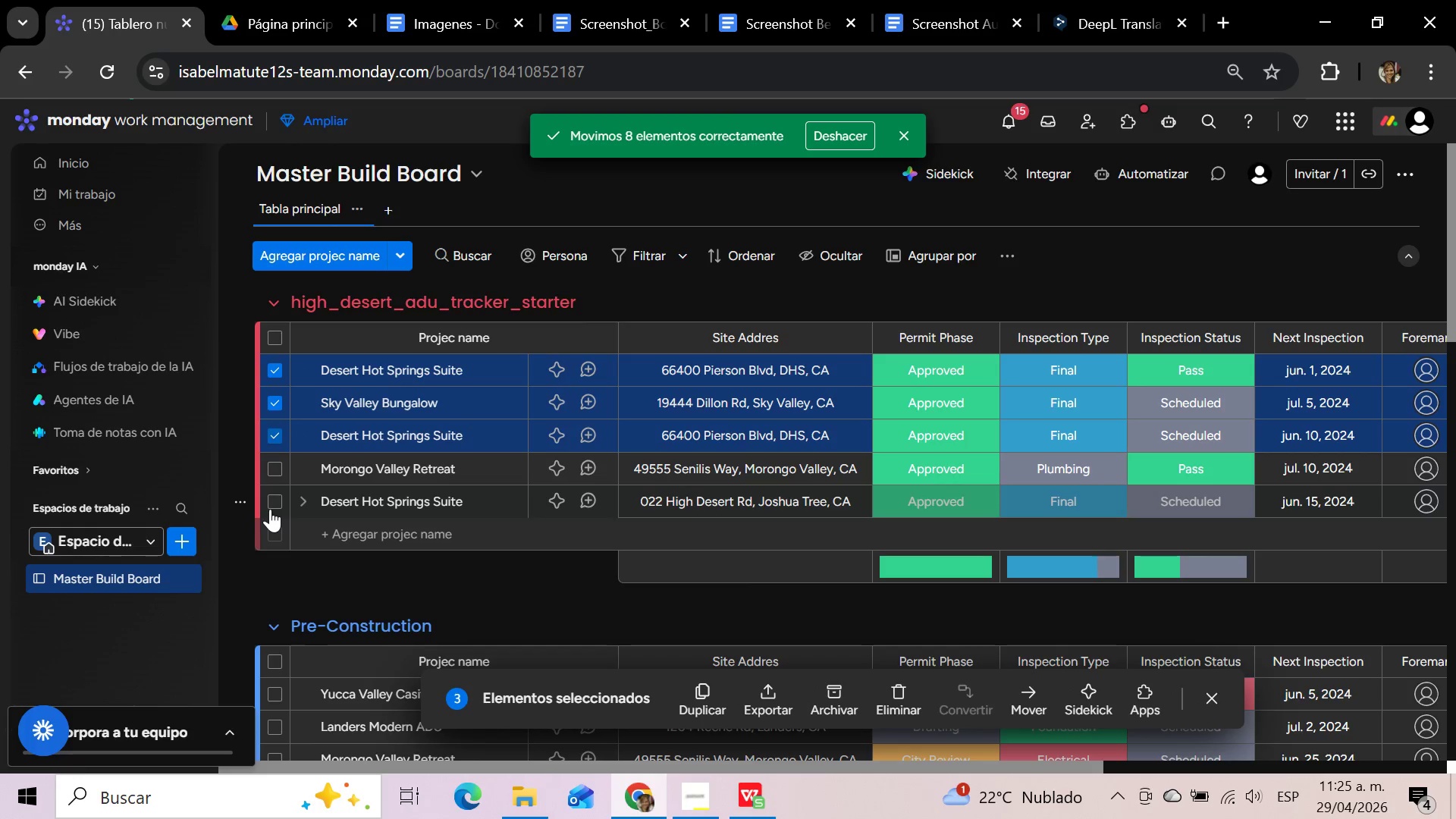 
left_click([273, 501])
 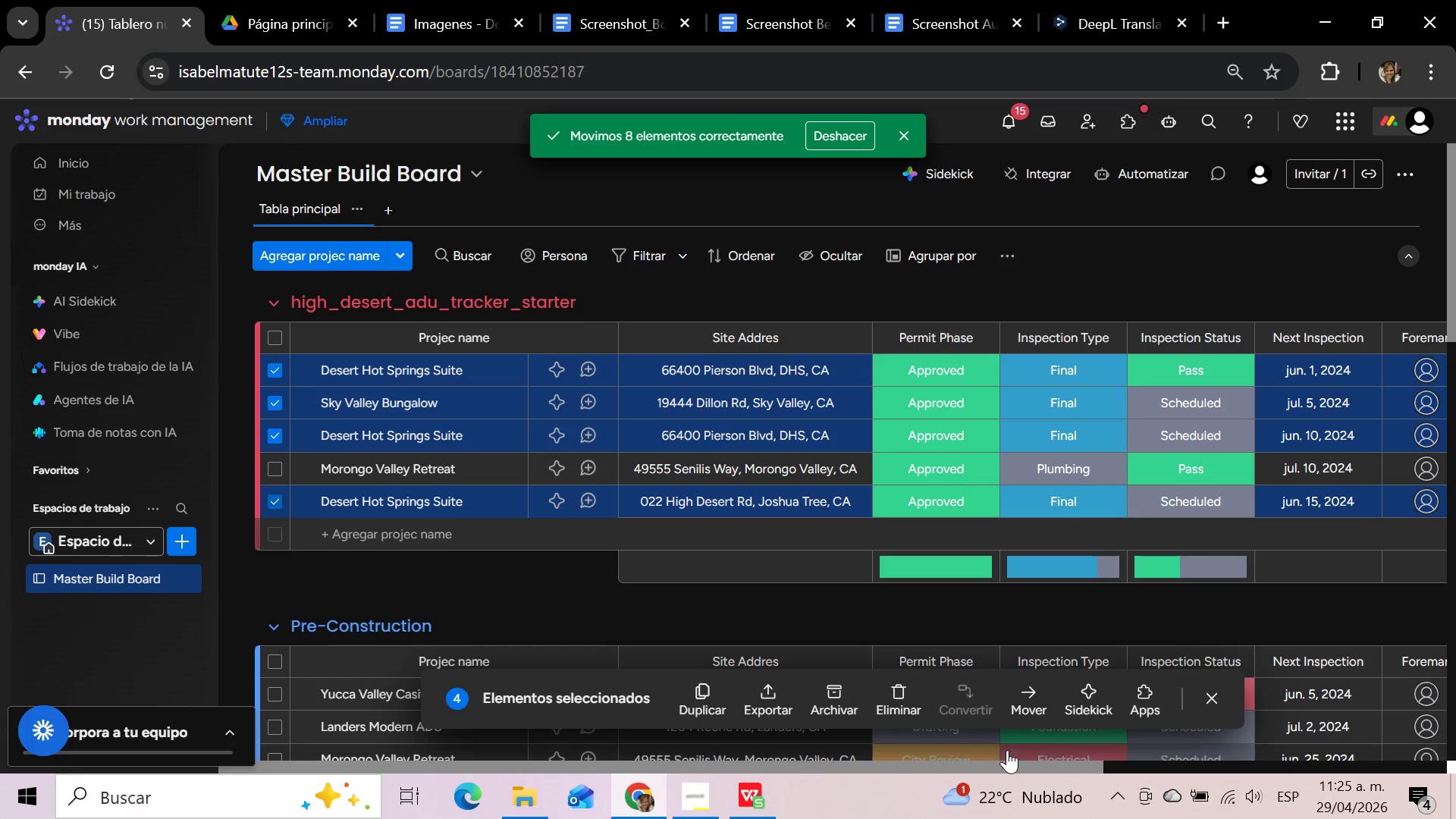 
left_click([1033, 692])
 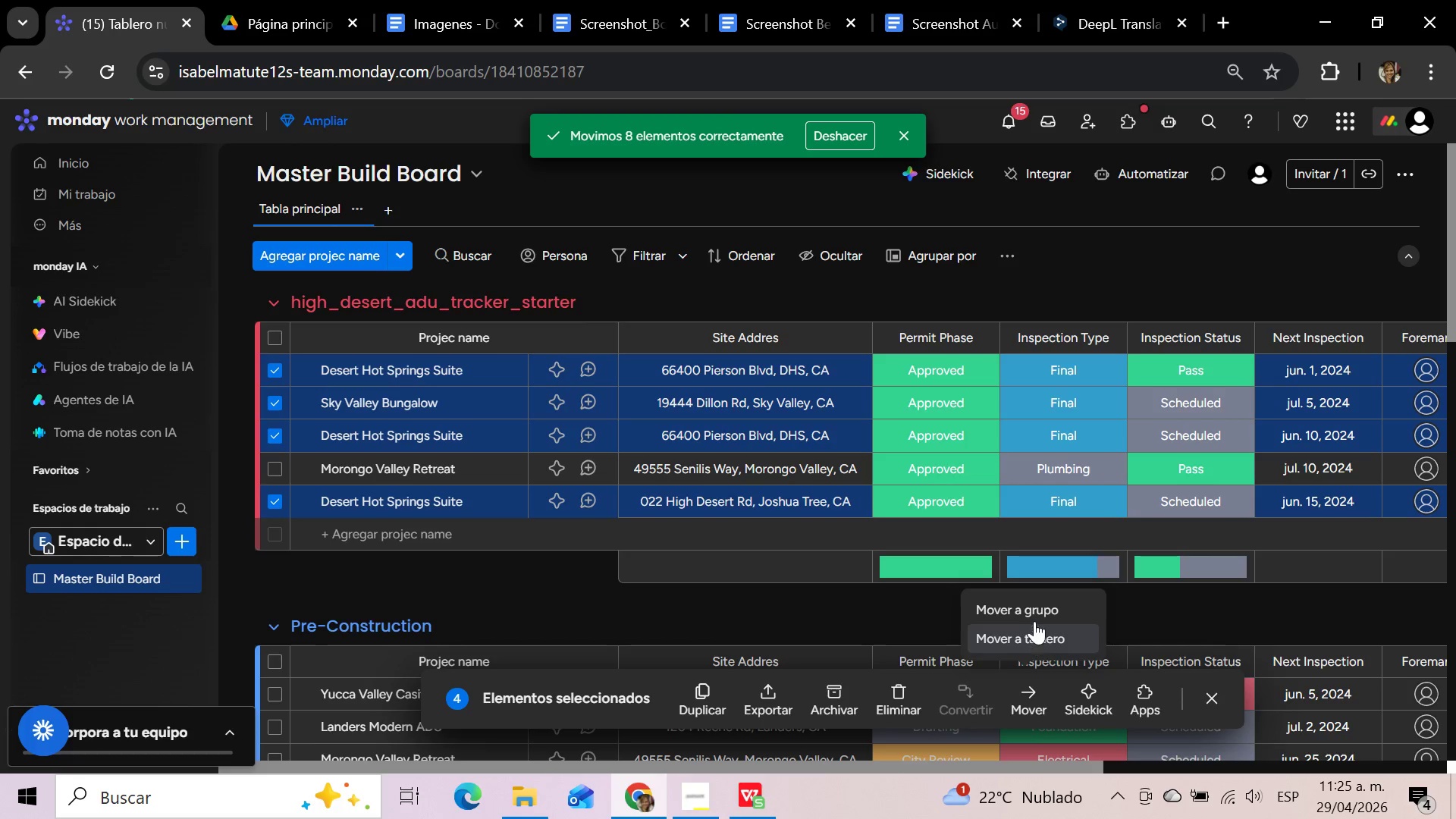 
left_click([1034, 613])
 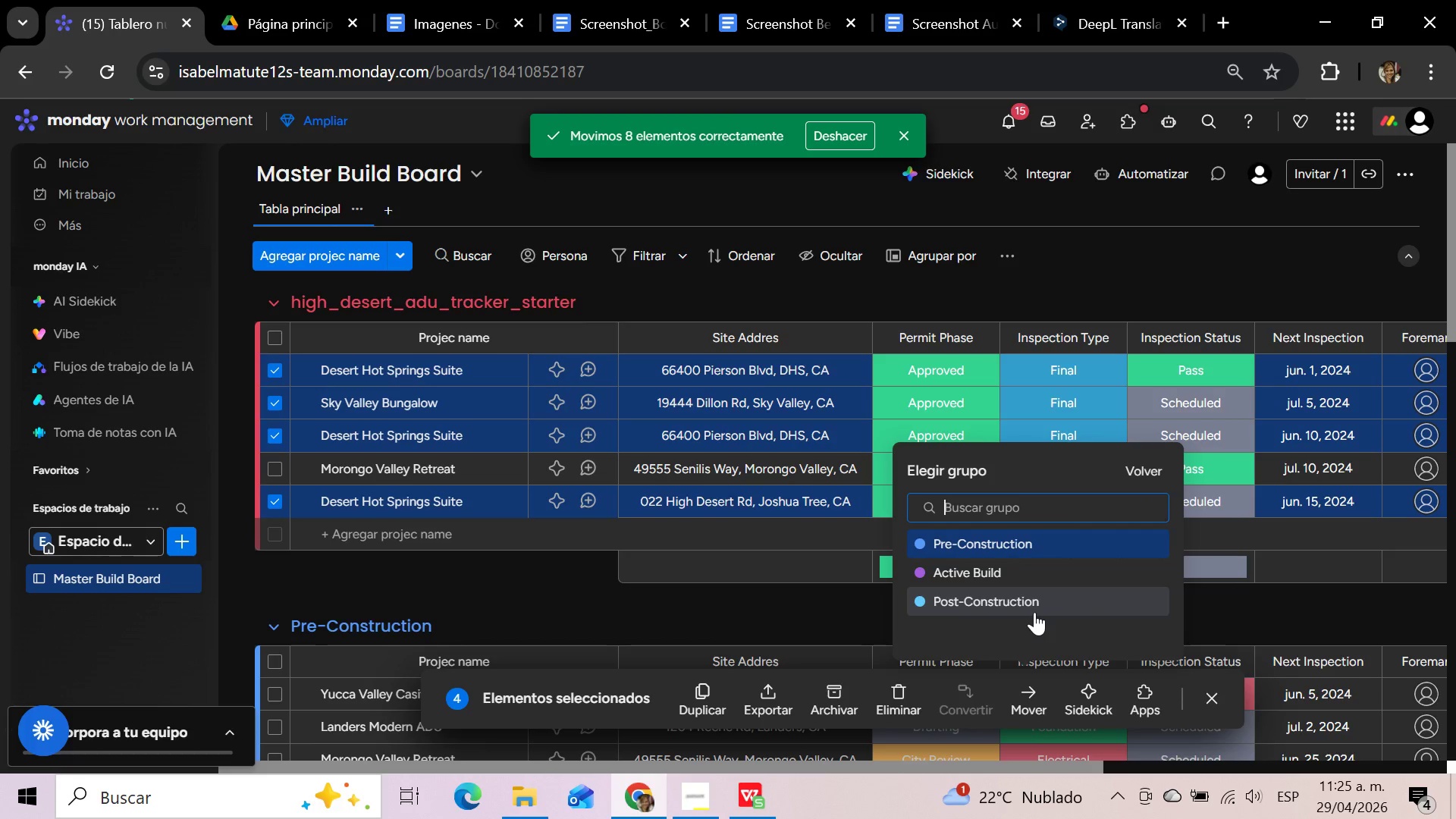 
left_click([1037, 603])
 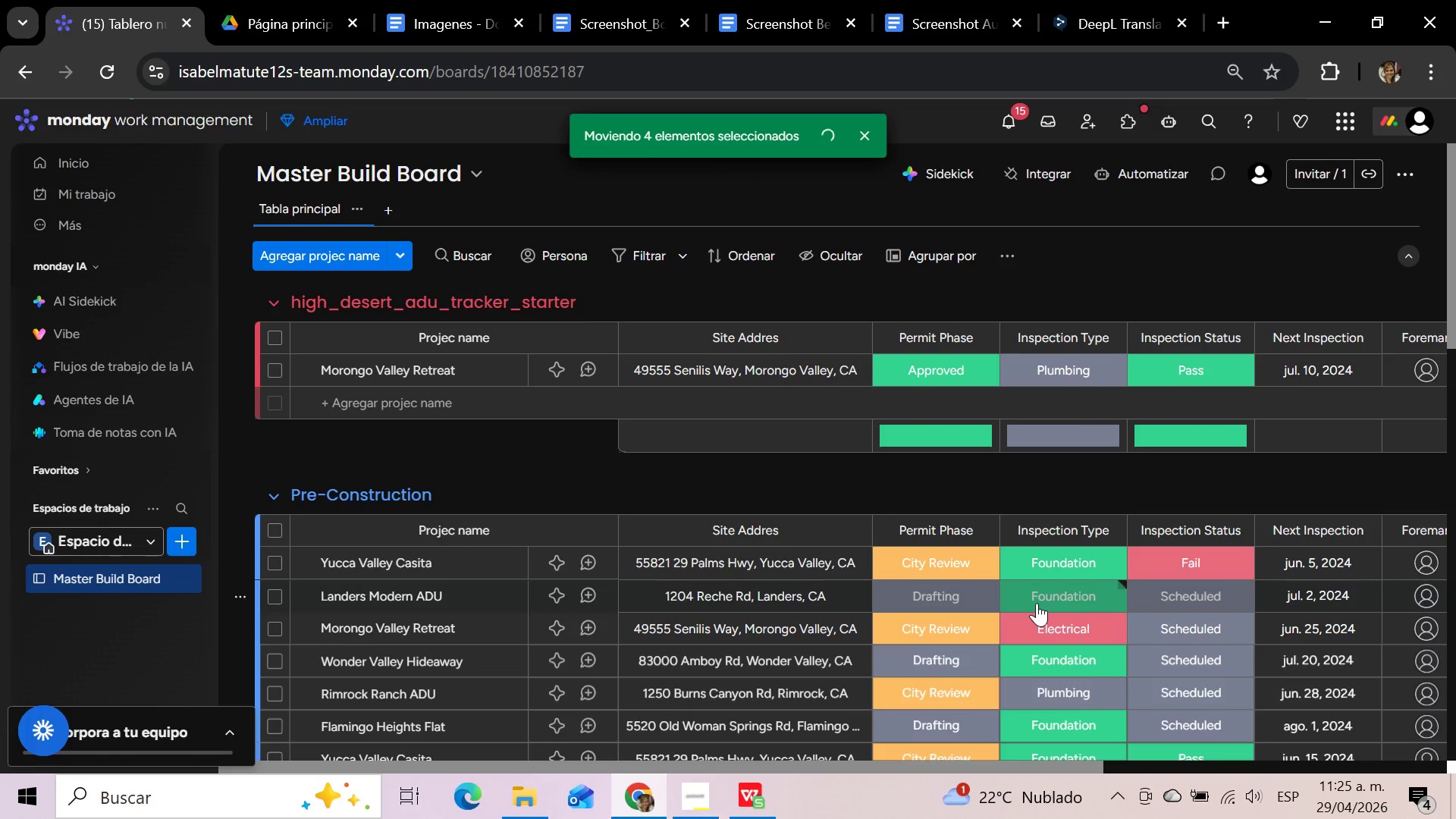 
scroll: coordinate [1037, 603], scroll_direction: down, amount: 1.0
 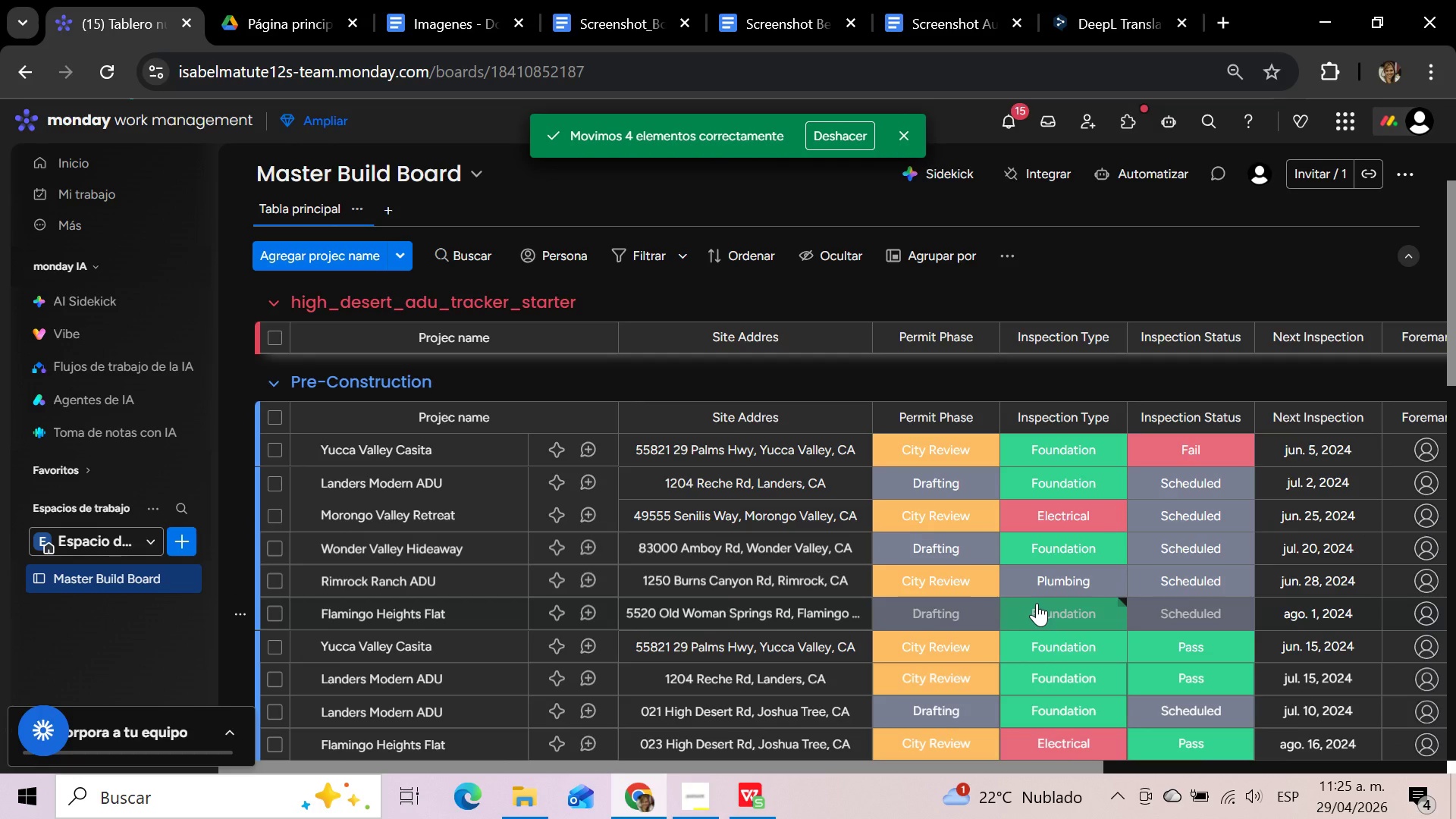 
scroll: coordinate [1037, 603], scroll_direction: up, amount: 3.0
 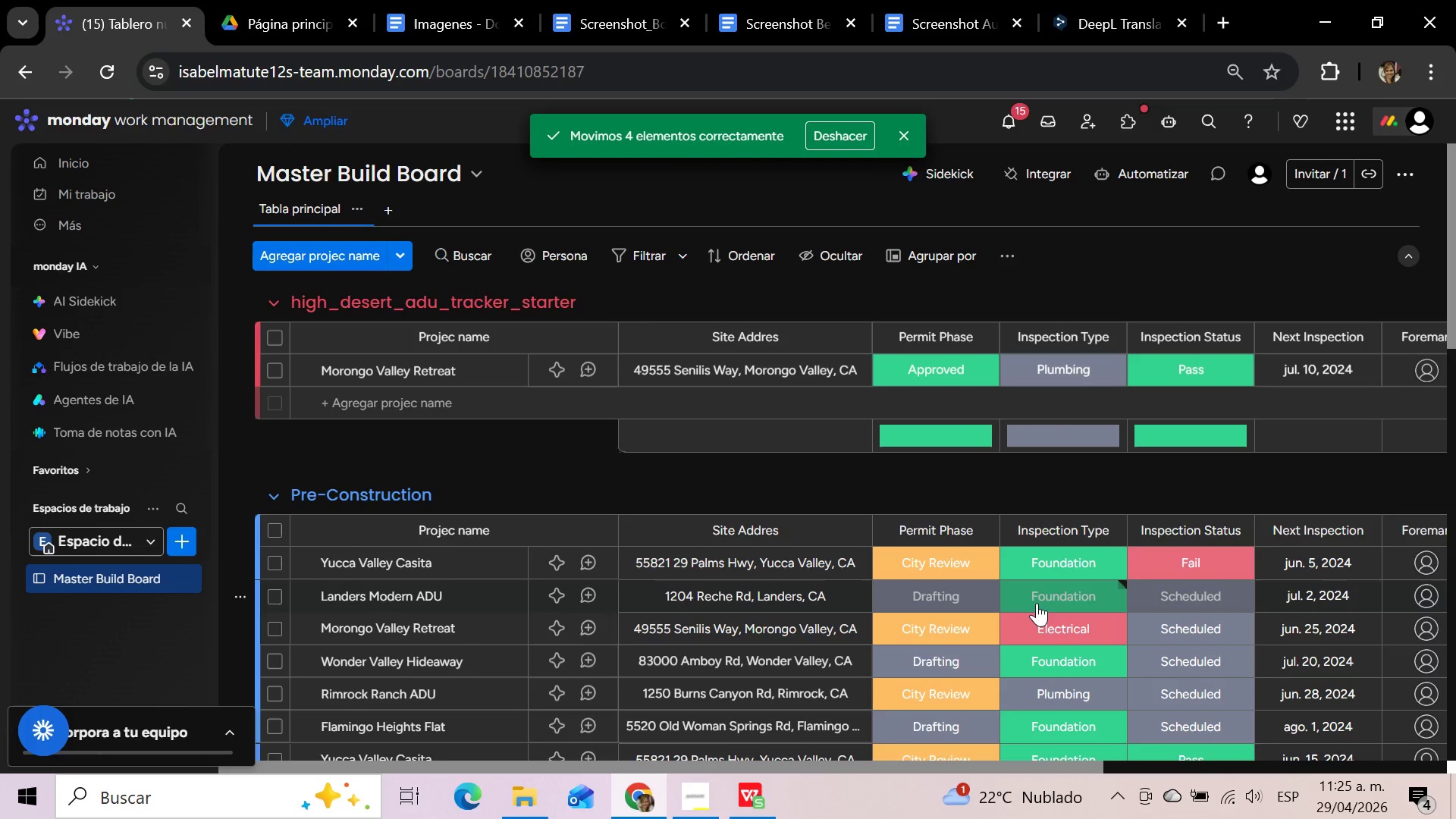 
scroll: coordinate [1037, 603], scroll_direction: down, amount: 3.0
 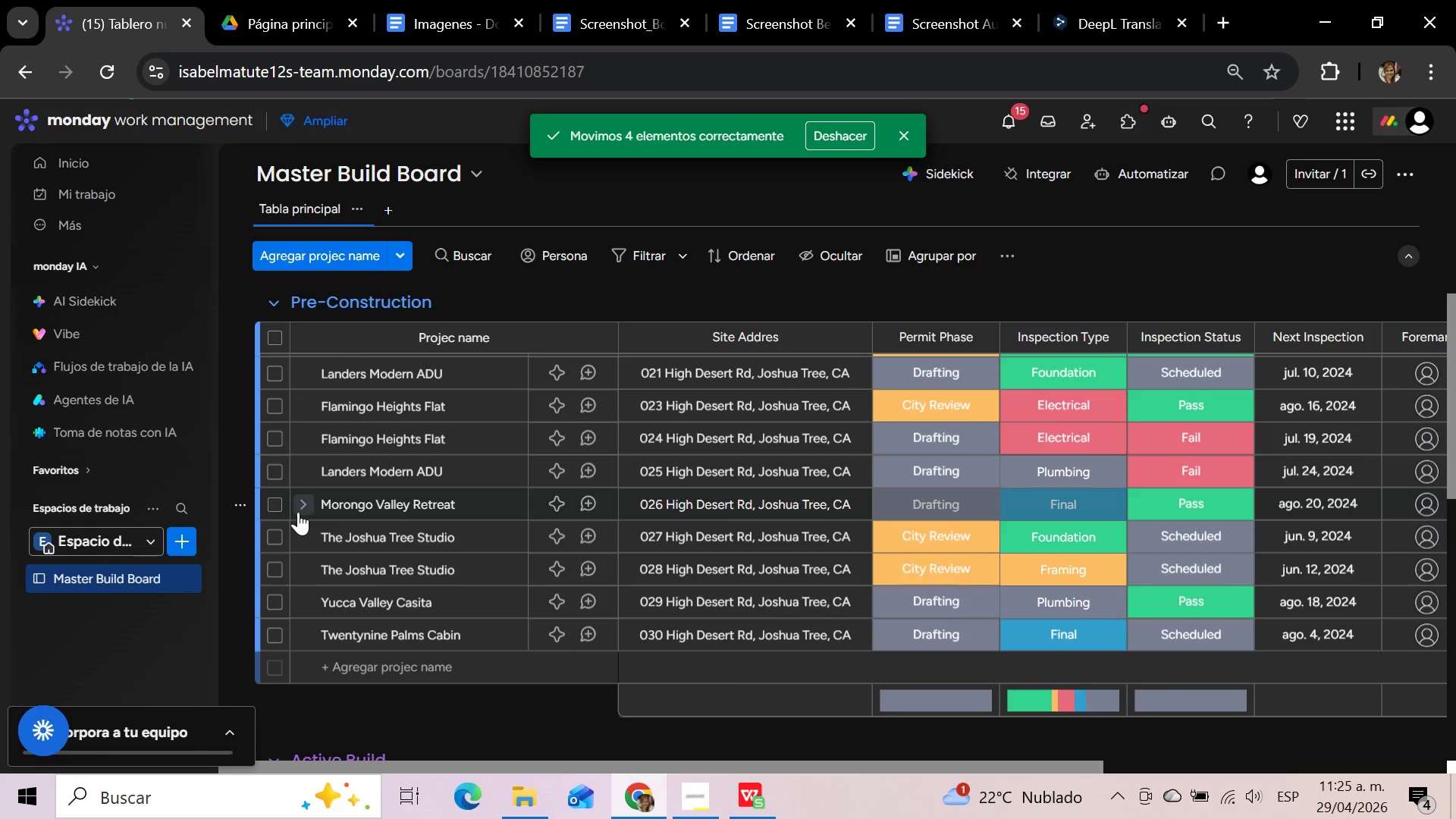 
left_click([279, 501])
 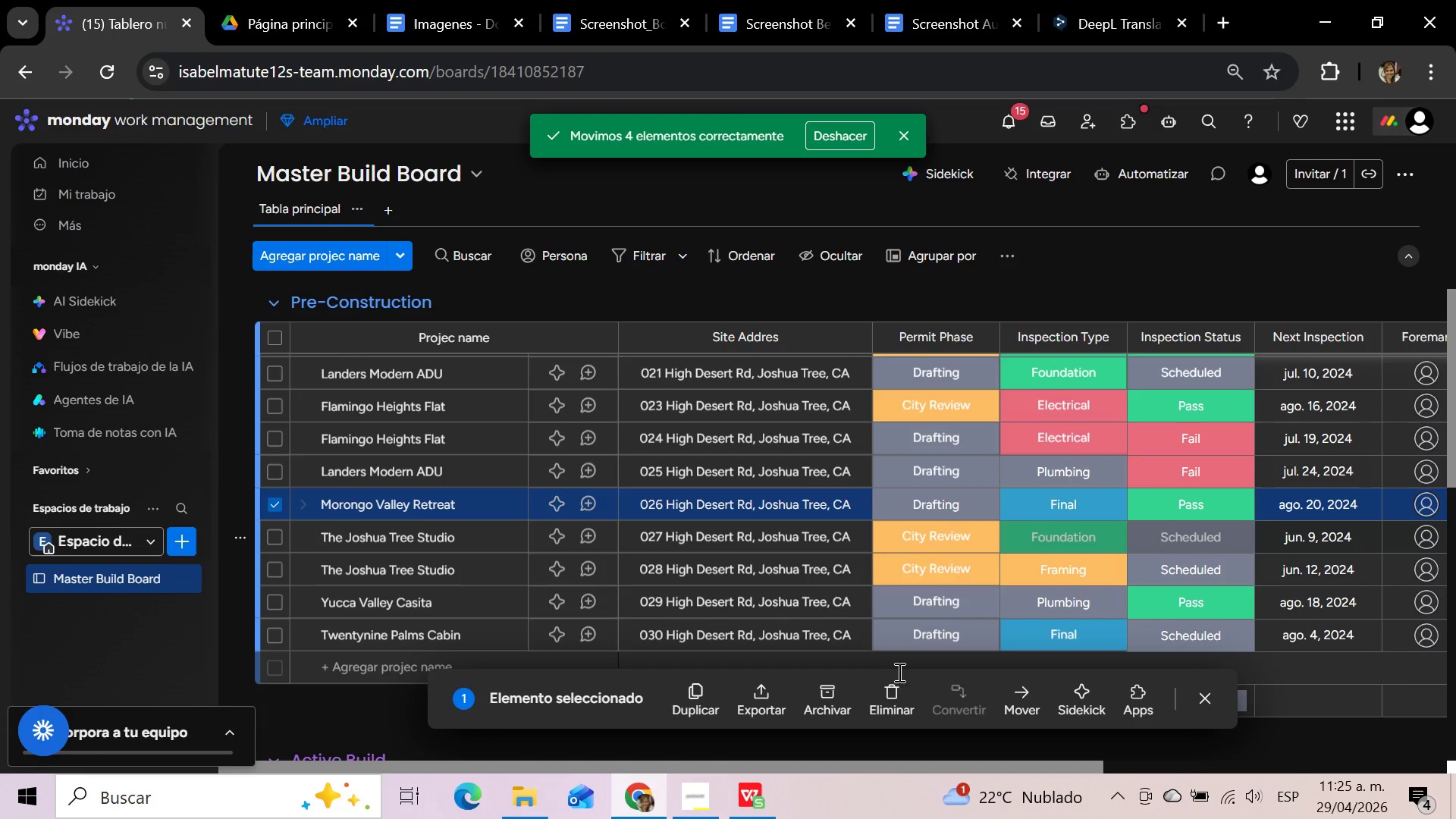 
left_click([1021, 708])
 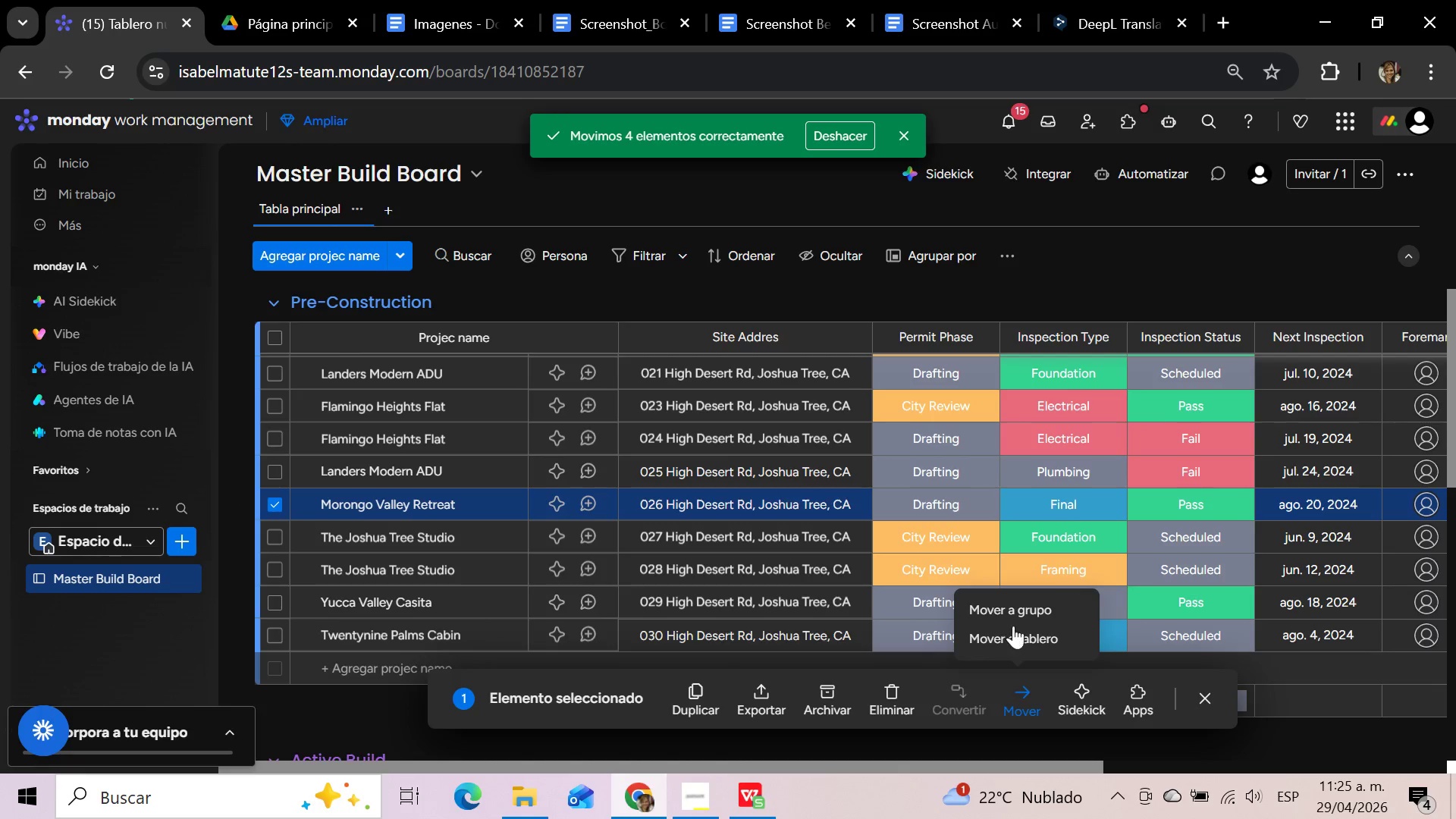 
left_click([1011, 611])
 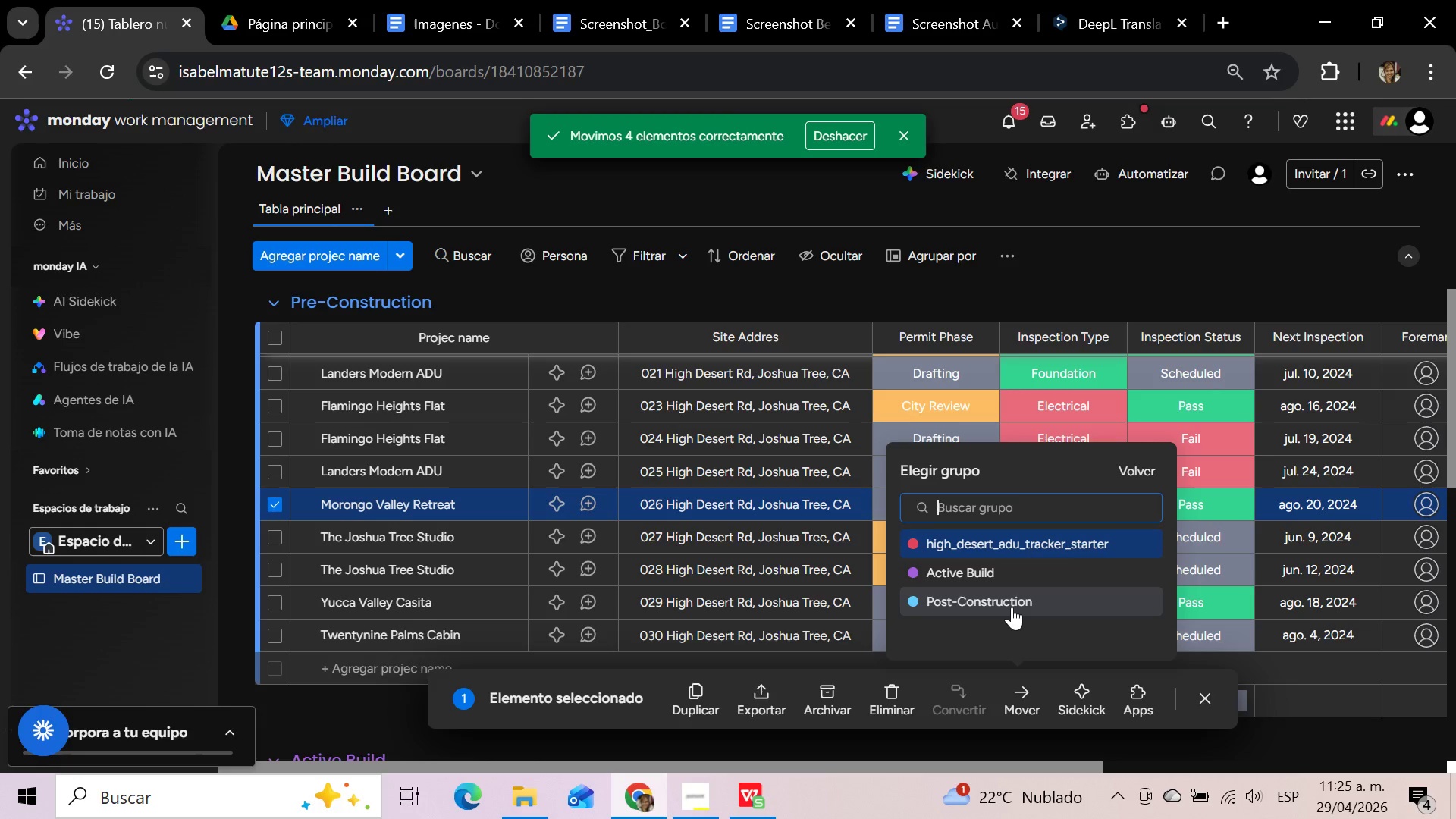 
wait(8.92)
 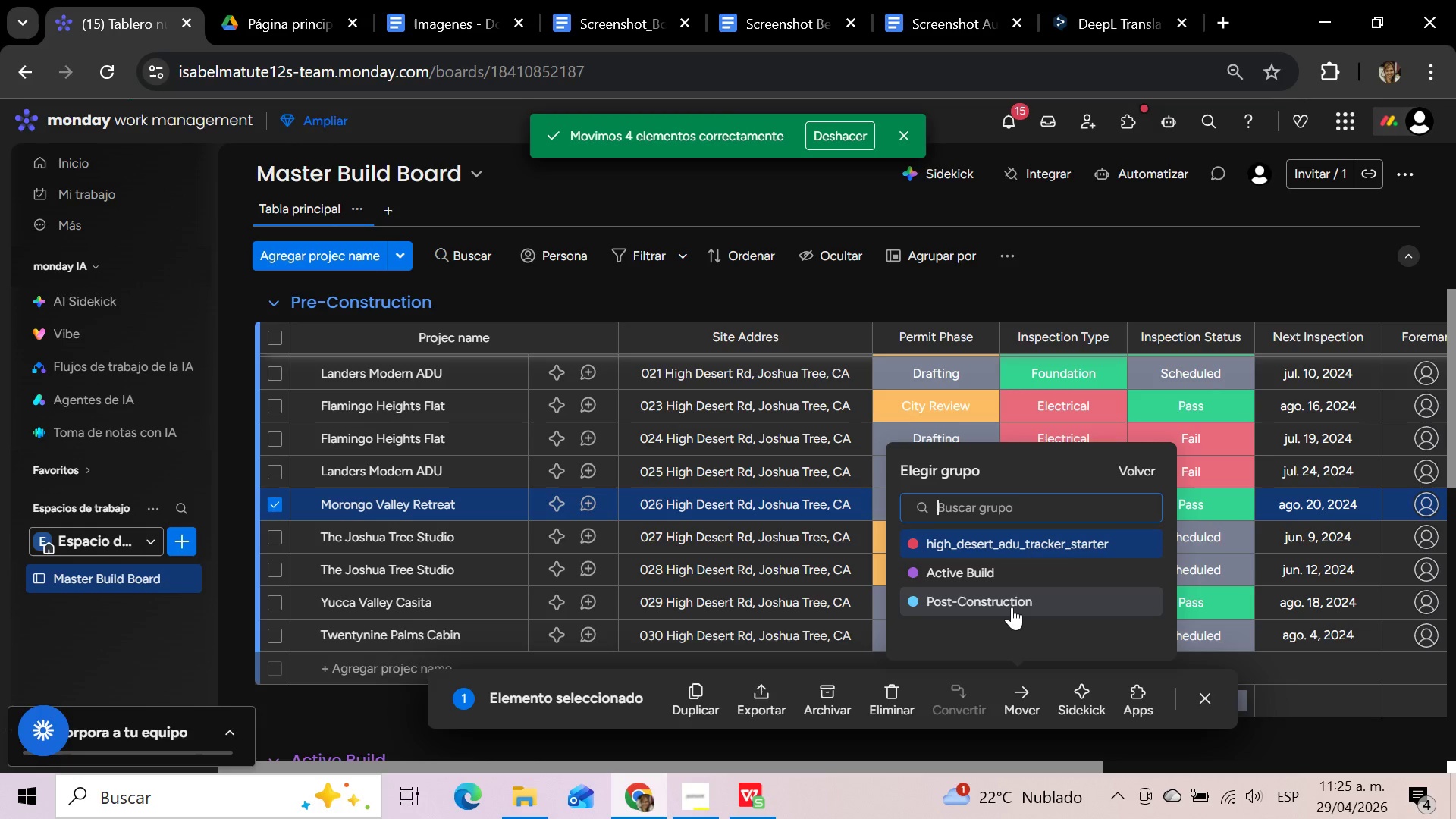 
left_click([1012, 607])
 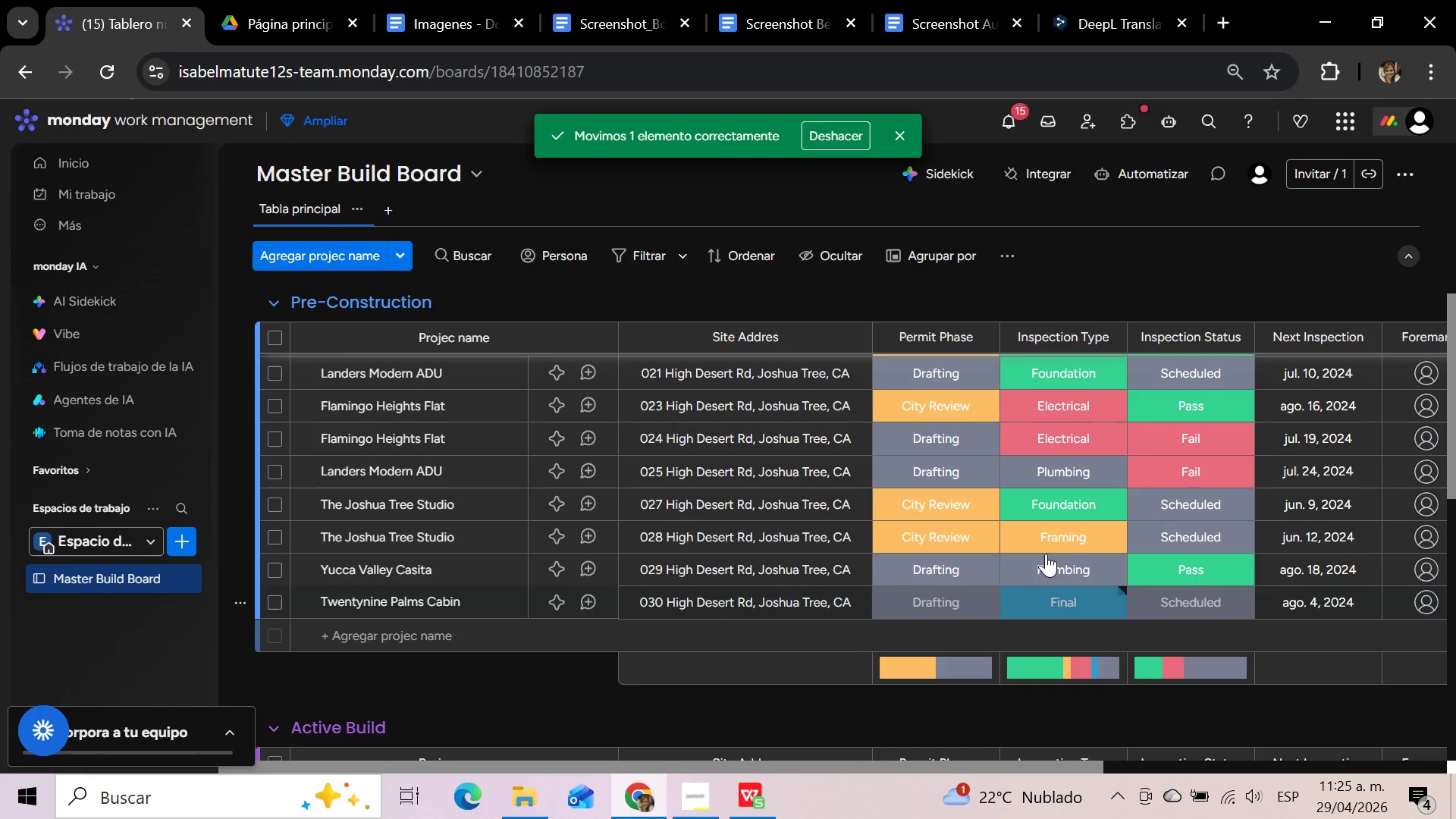 
scroll: coordinate [1058, 497], scroll_direction: up, amount: 10.0
 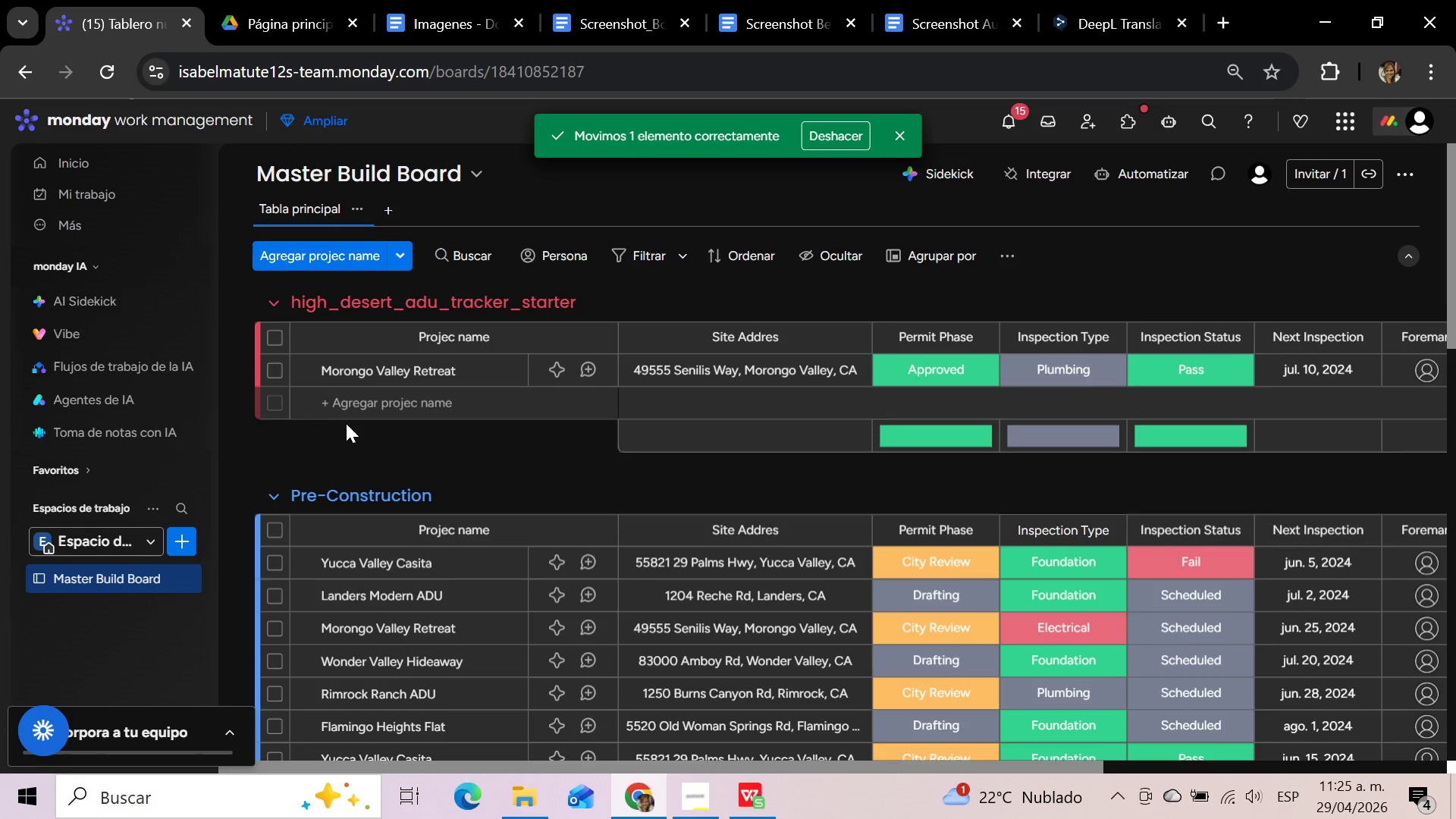 
left_click([271, 369])
 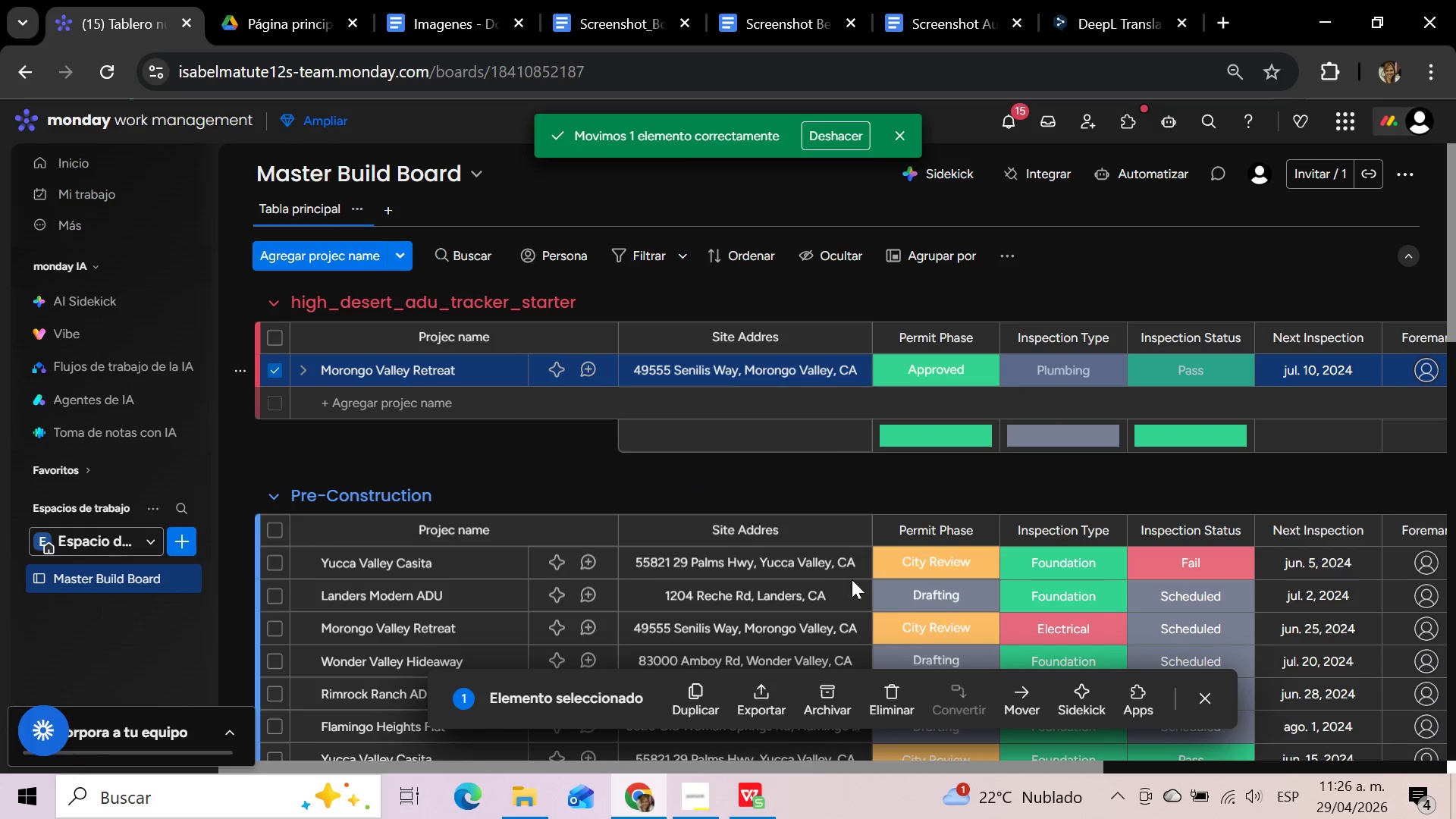 
left_click([1027, 701])
 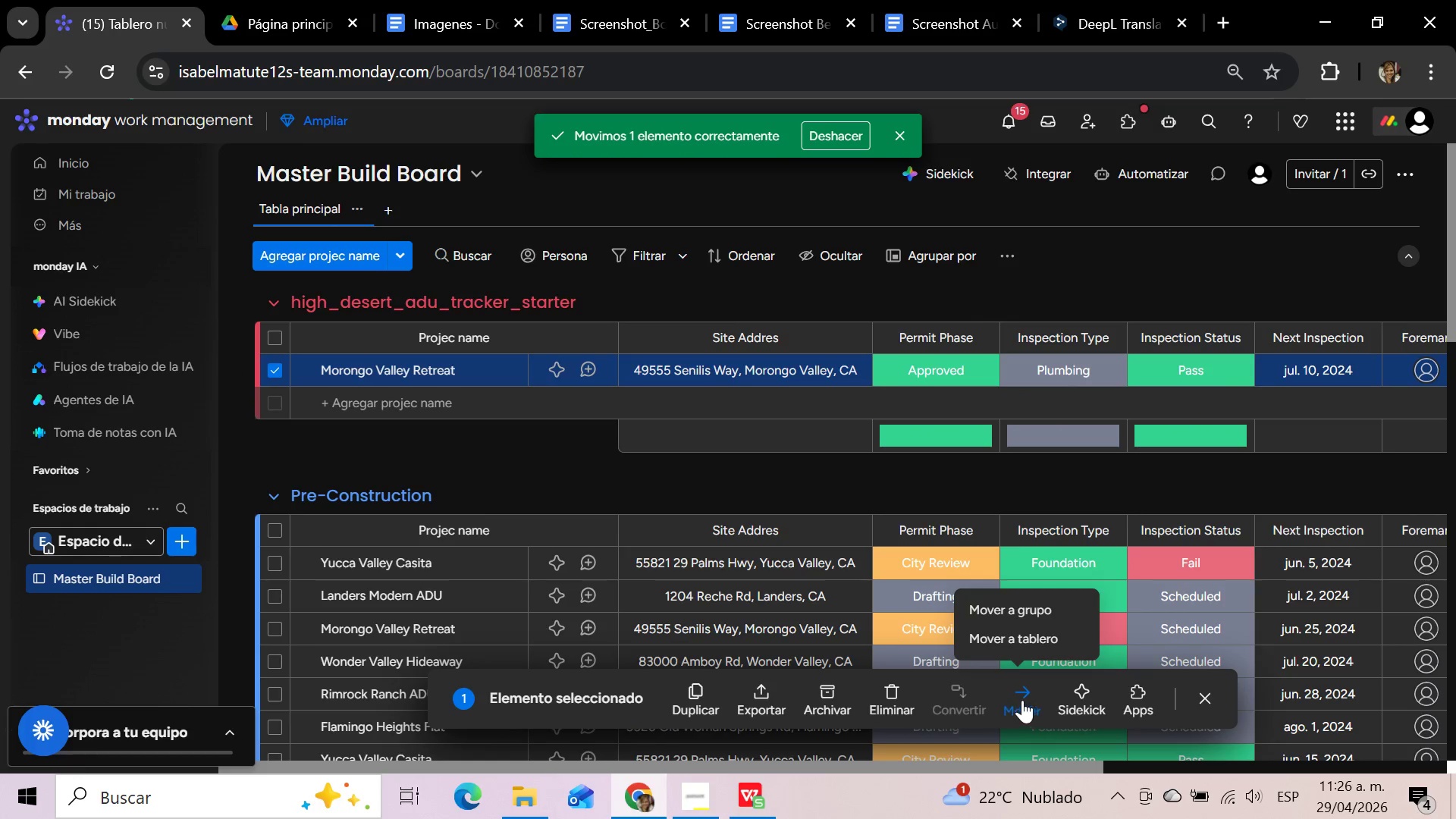 
wait(5.61)
 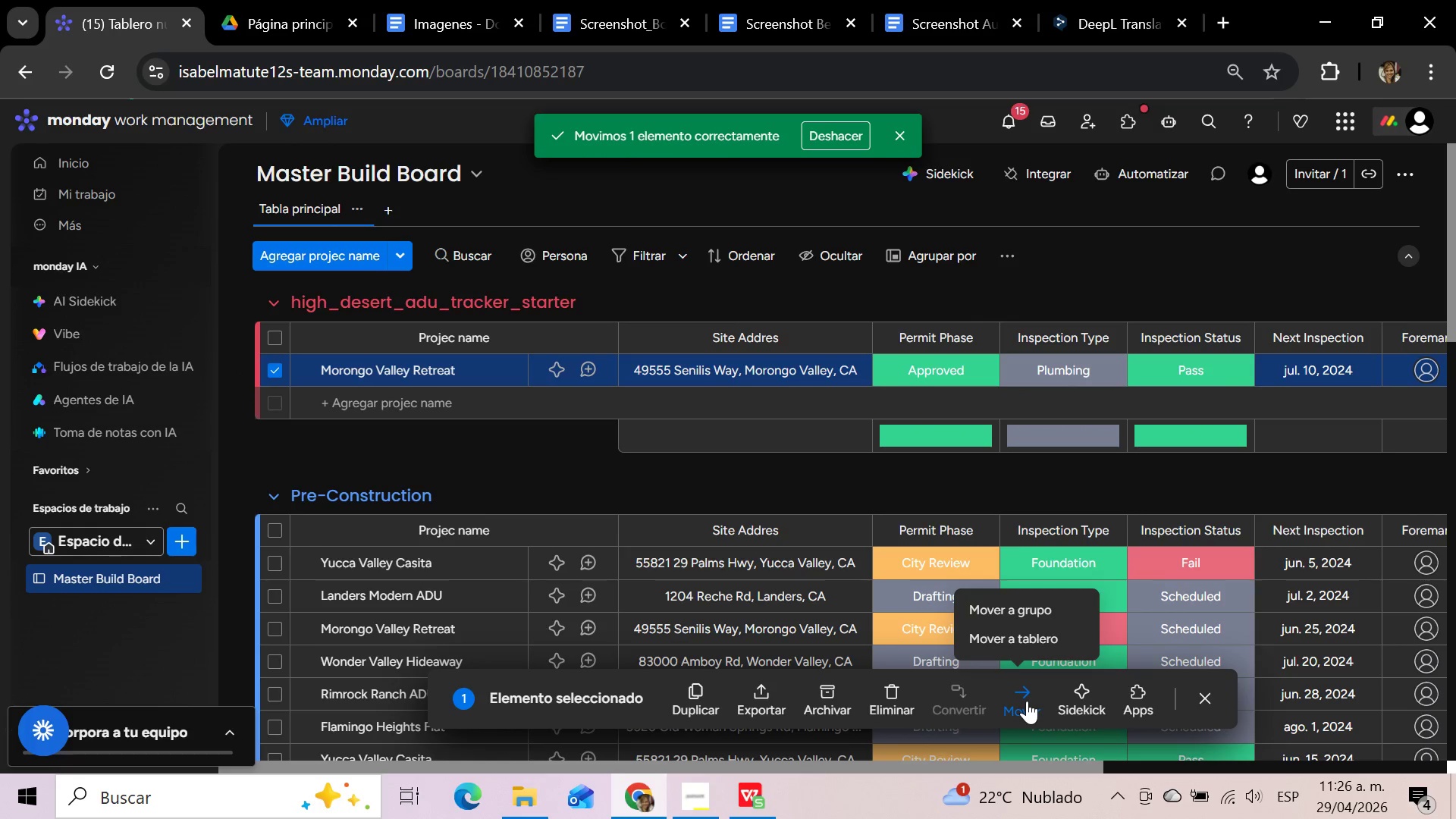 
left_click([1022, 697])
 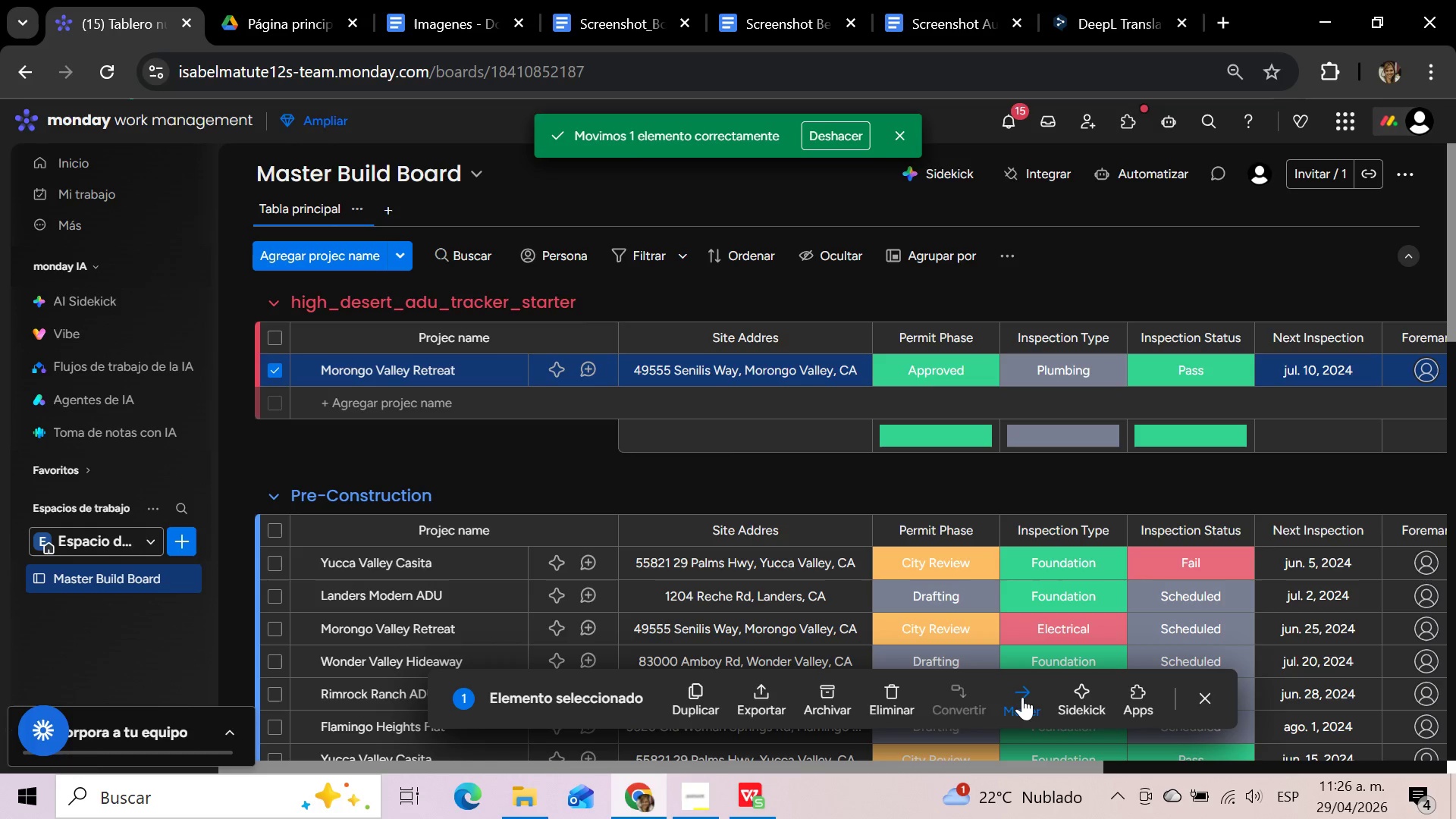 
left_click([1022, 697])
 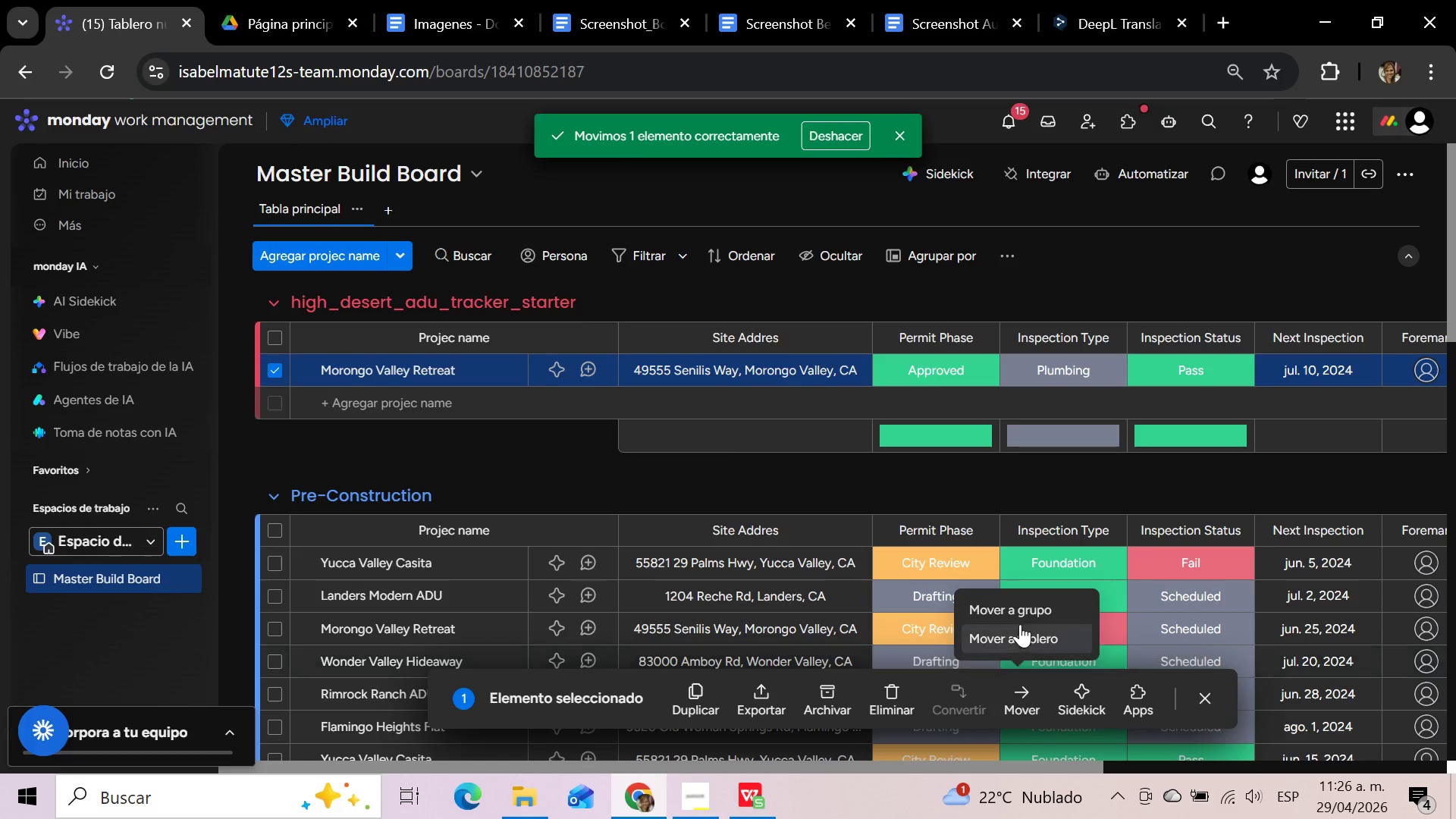 
left_click([1019, 610])
 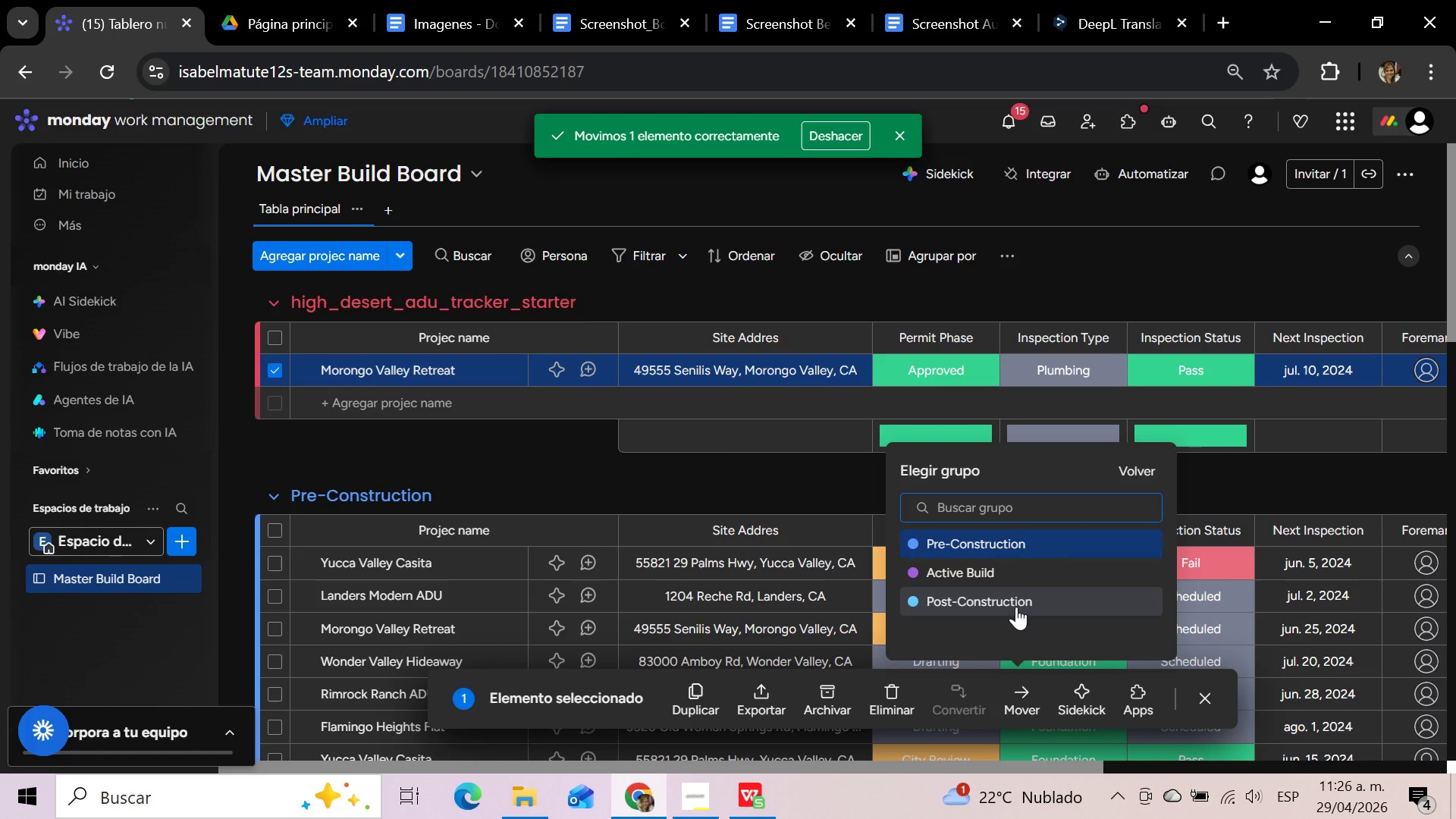 
left_click([1005, 576])
 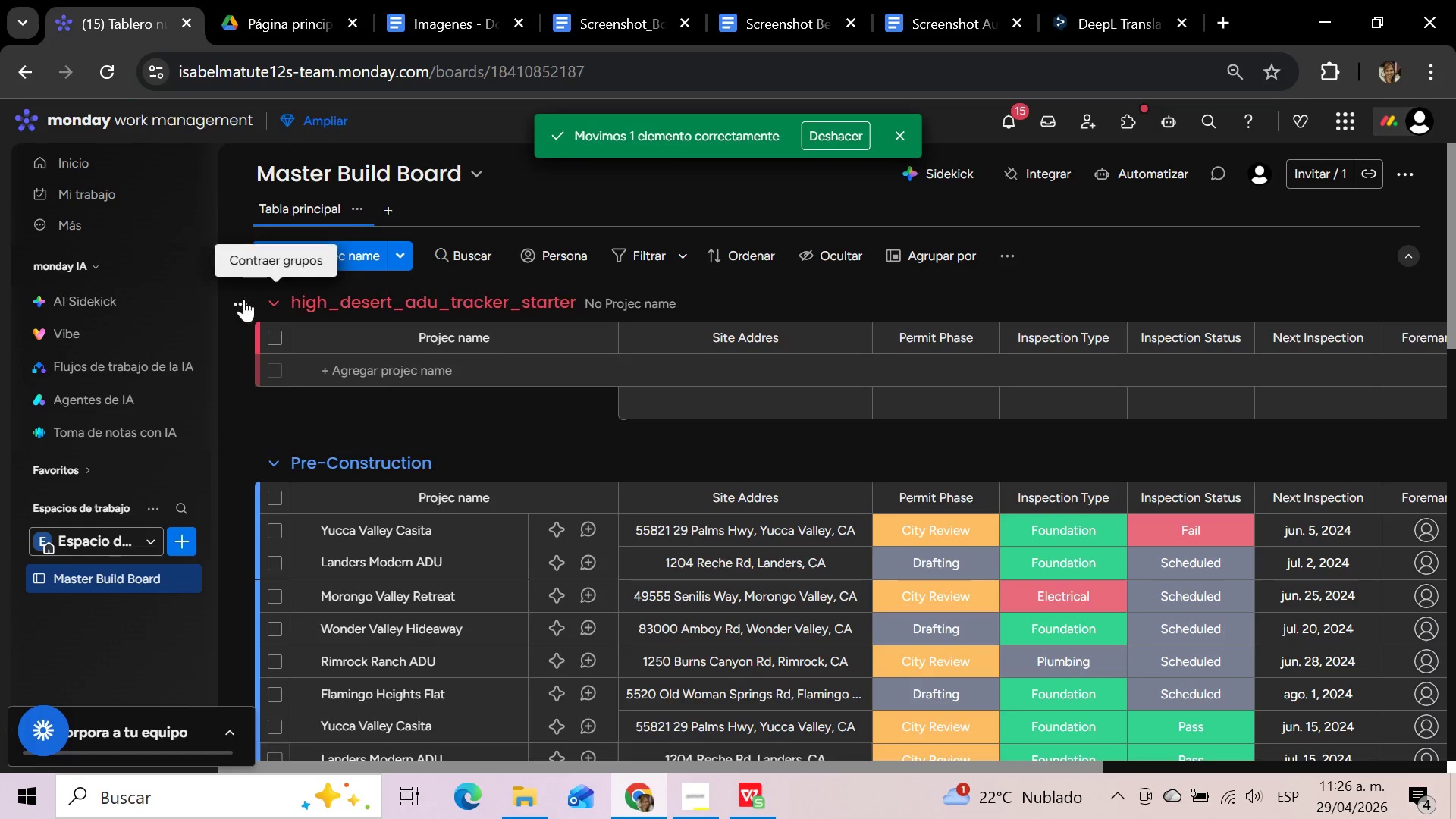 
left_click([234, 303])
 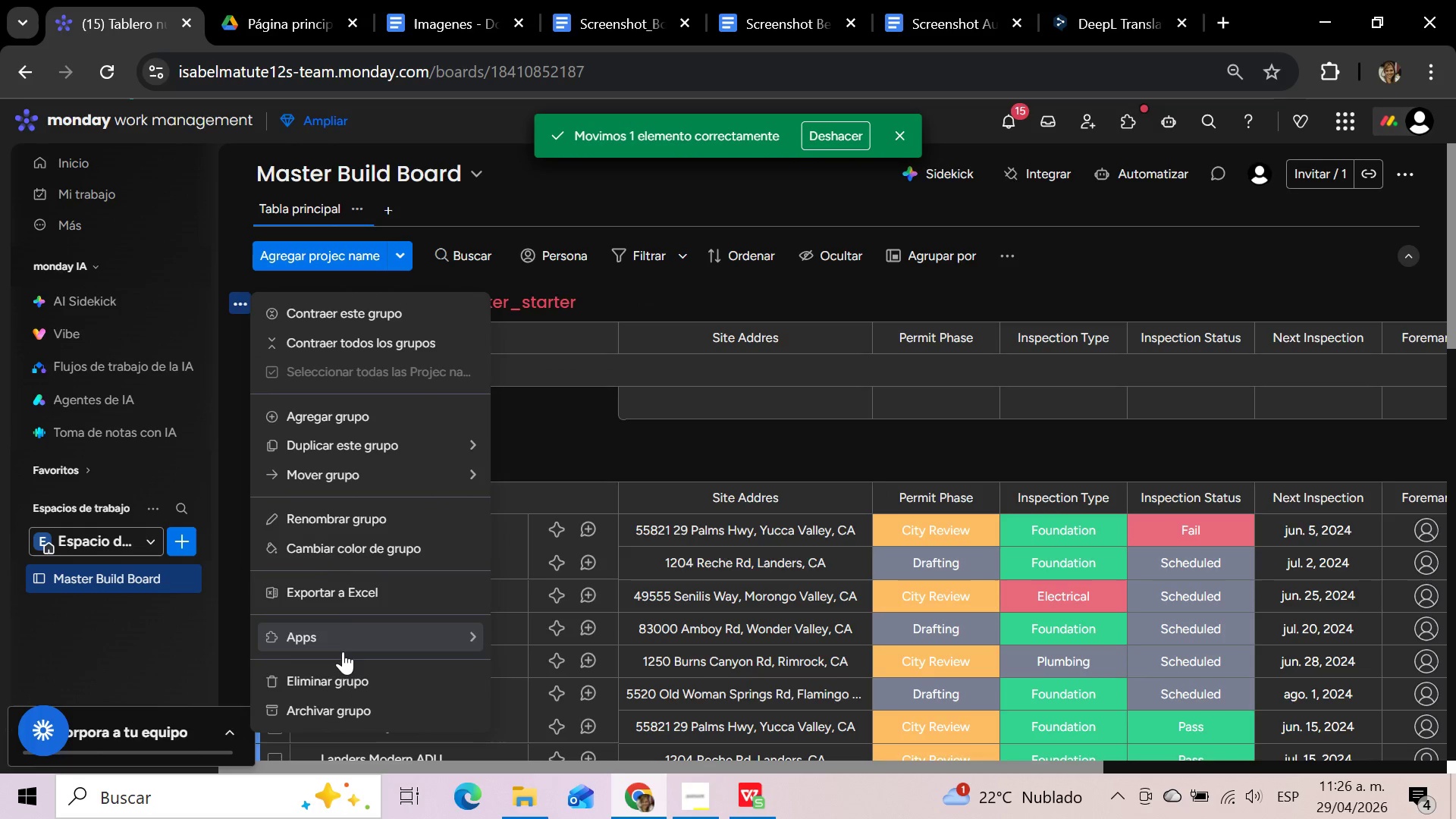 
left_click([341, 679])
 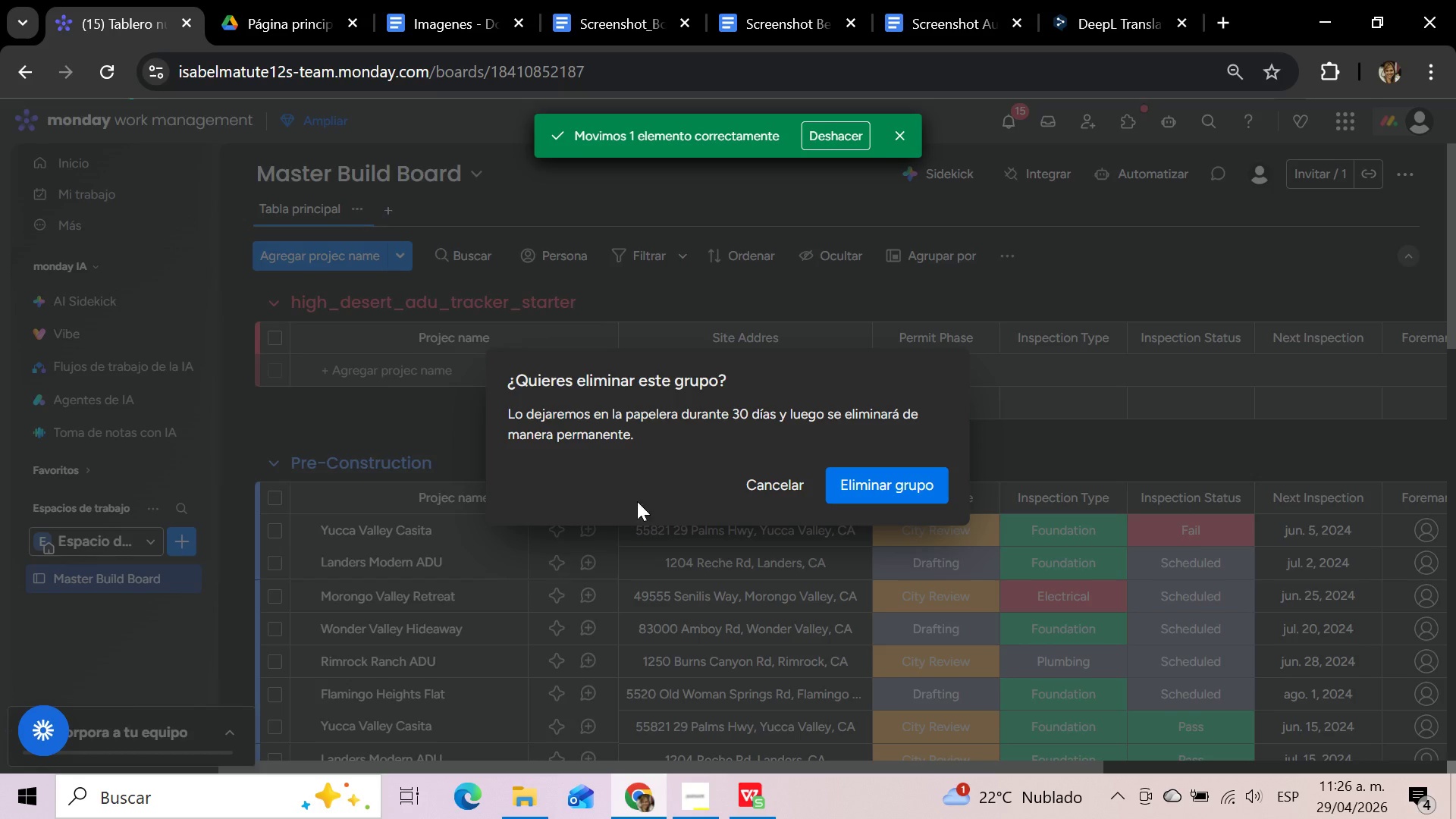 
left_click([852, 480])
 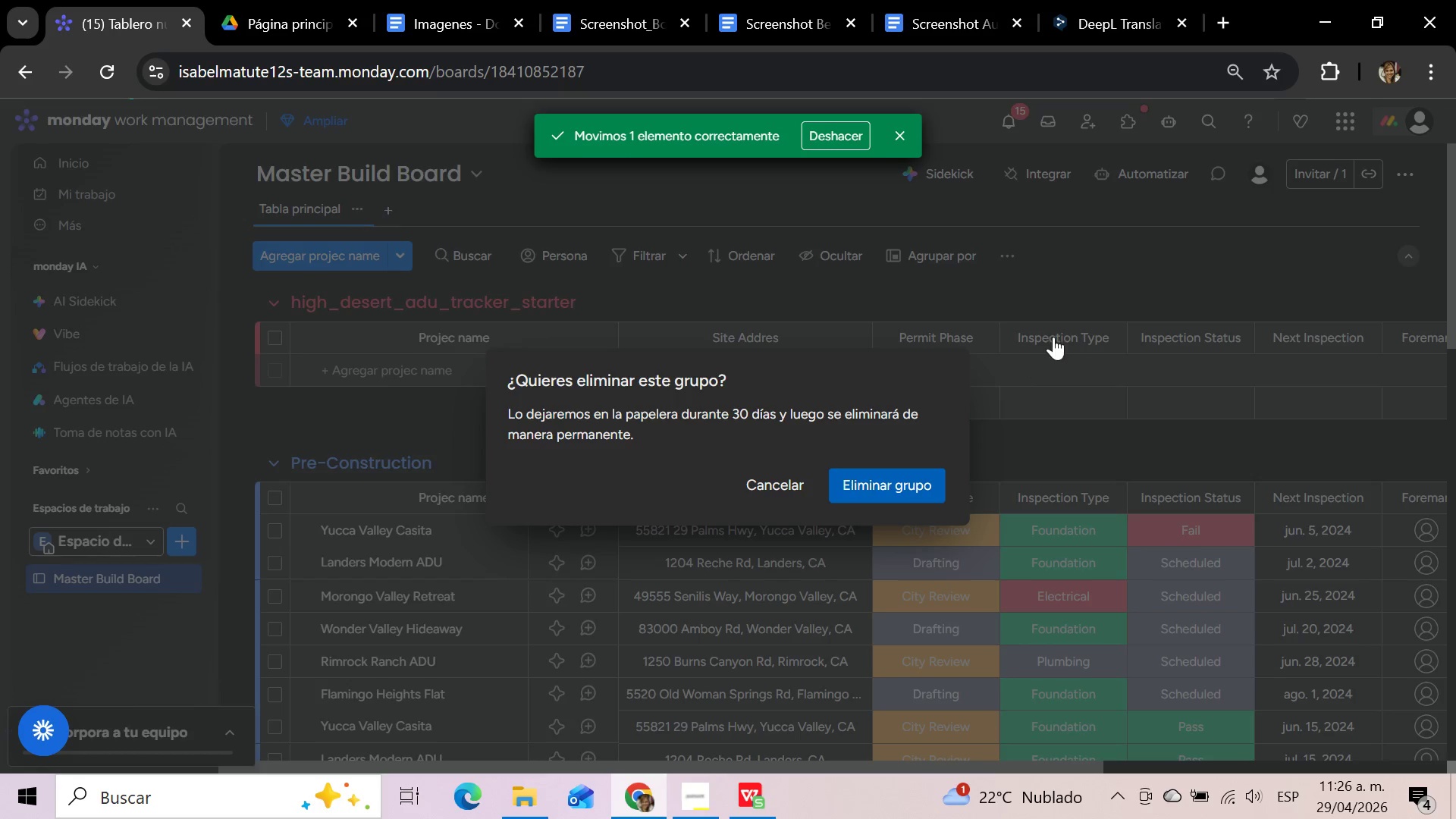 
mouse_move([1078, 325])
 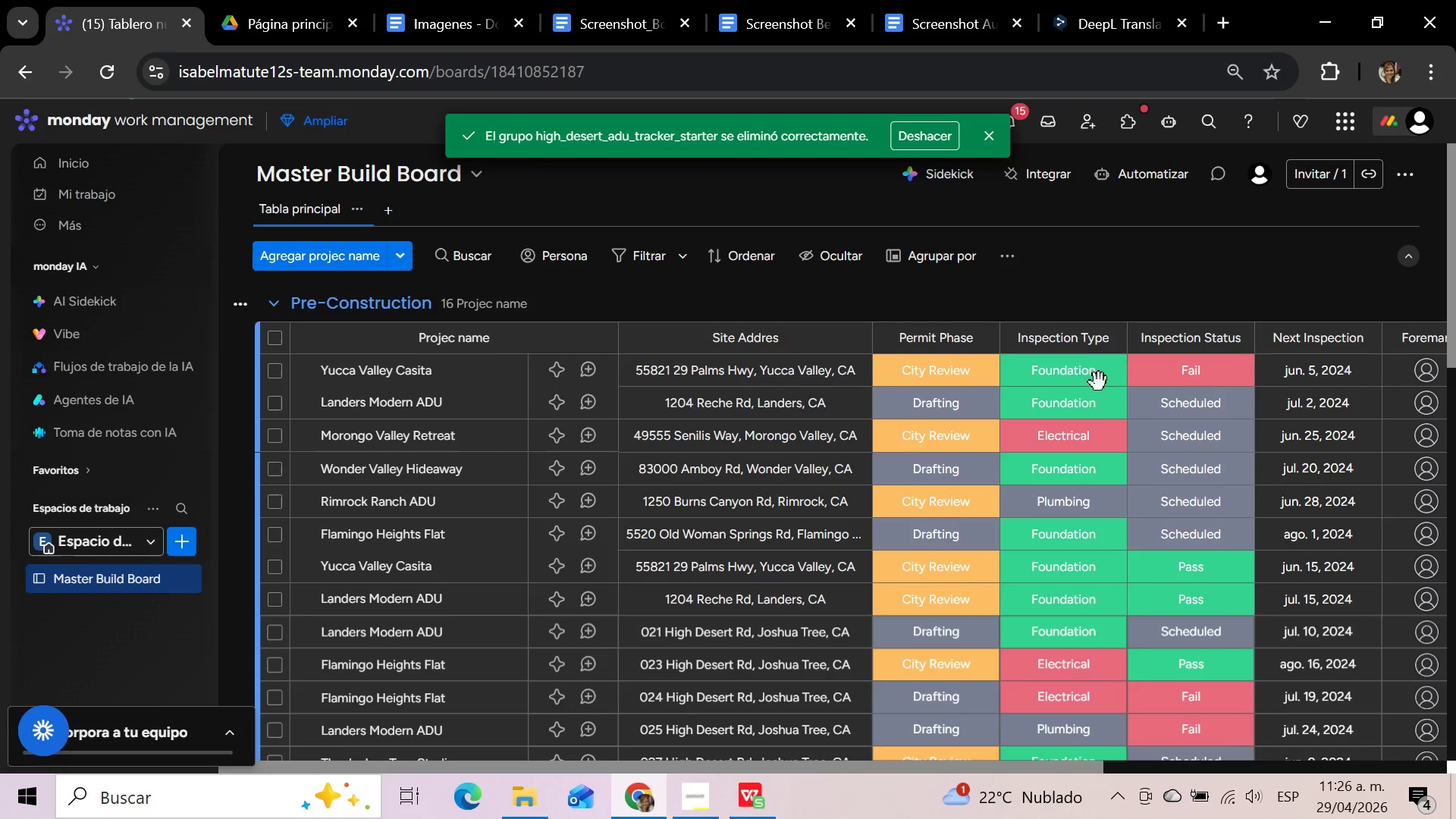 
scroll: coordinate [1109, 478], scroll_direction: down, amount: 10.0
 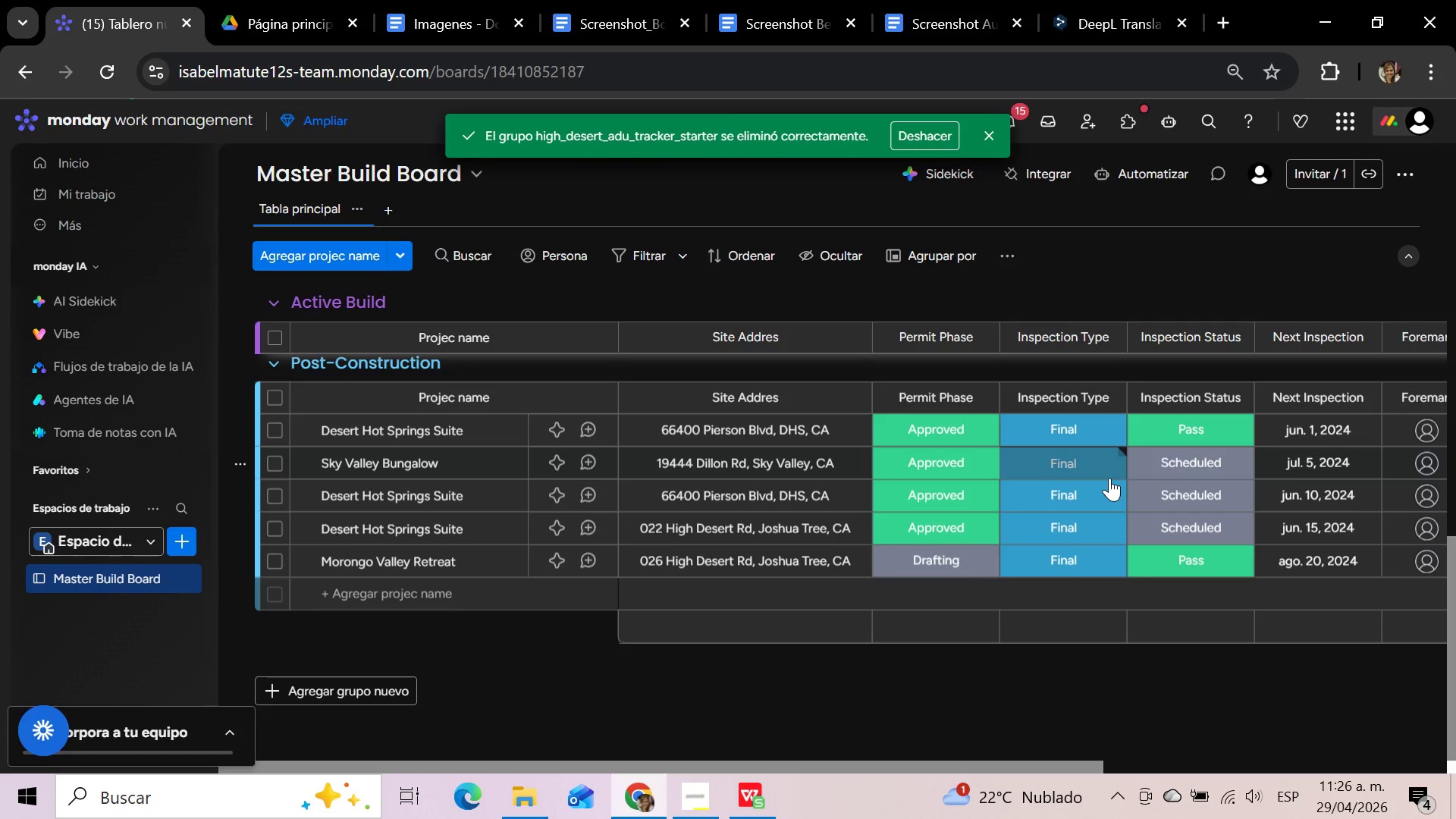 
scroll: coordinate [1109, 478], scroll_direction: up, amount: 5.0
 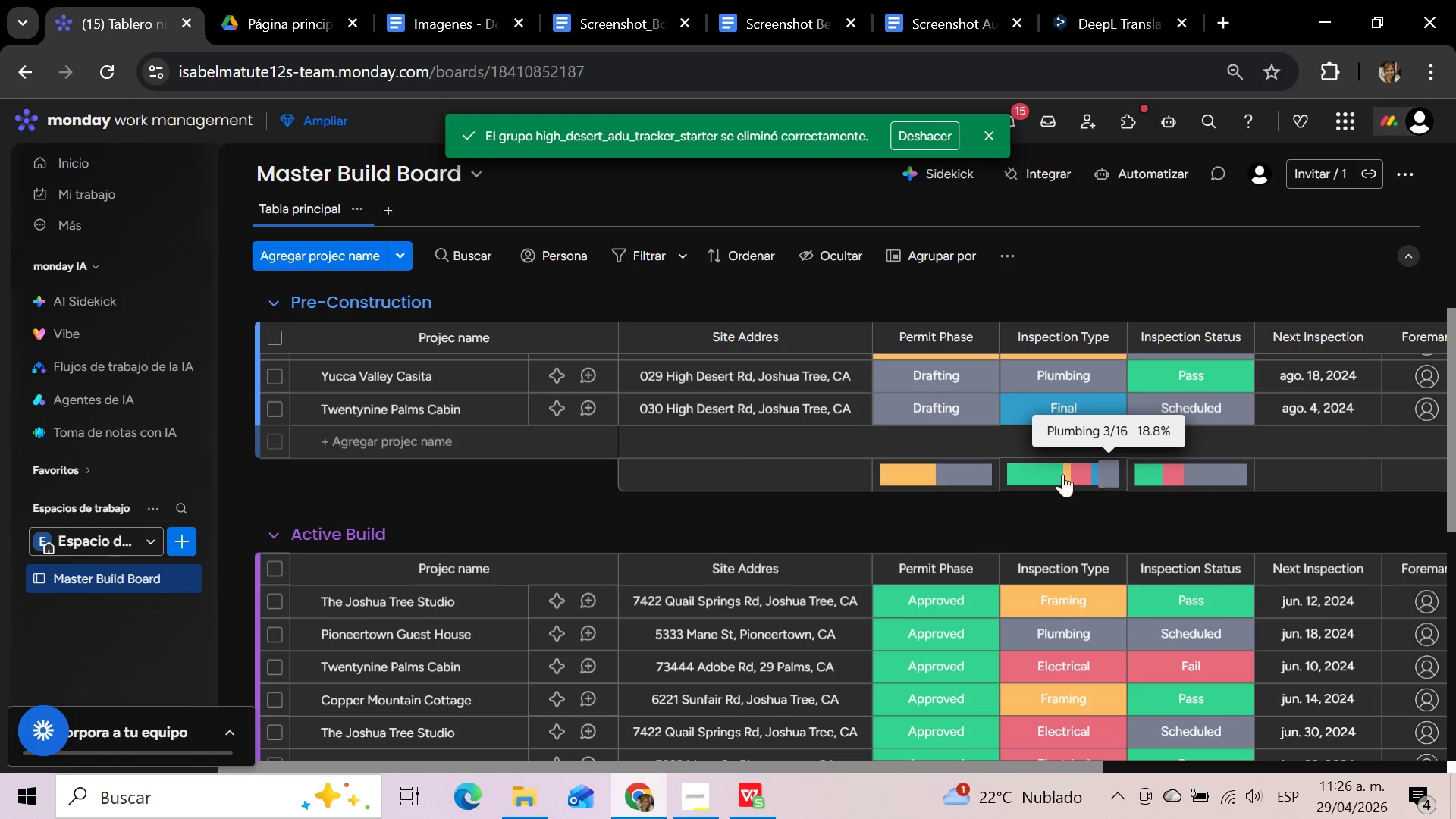 
left_click([275, 411])
 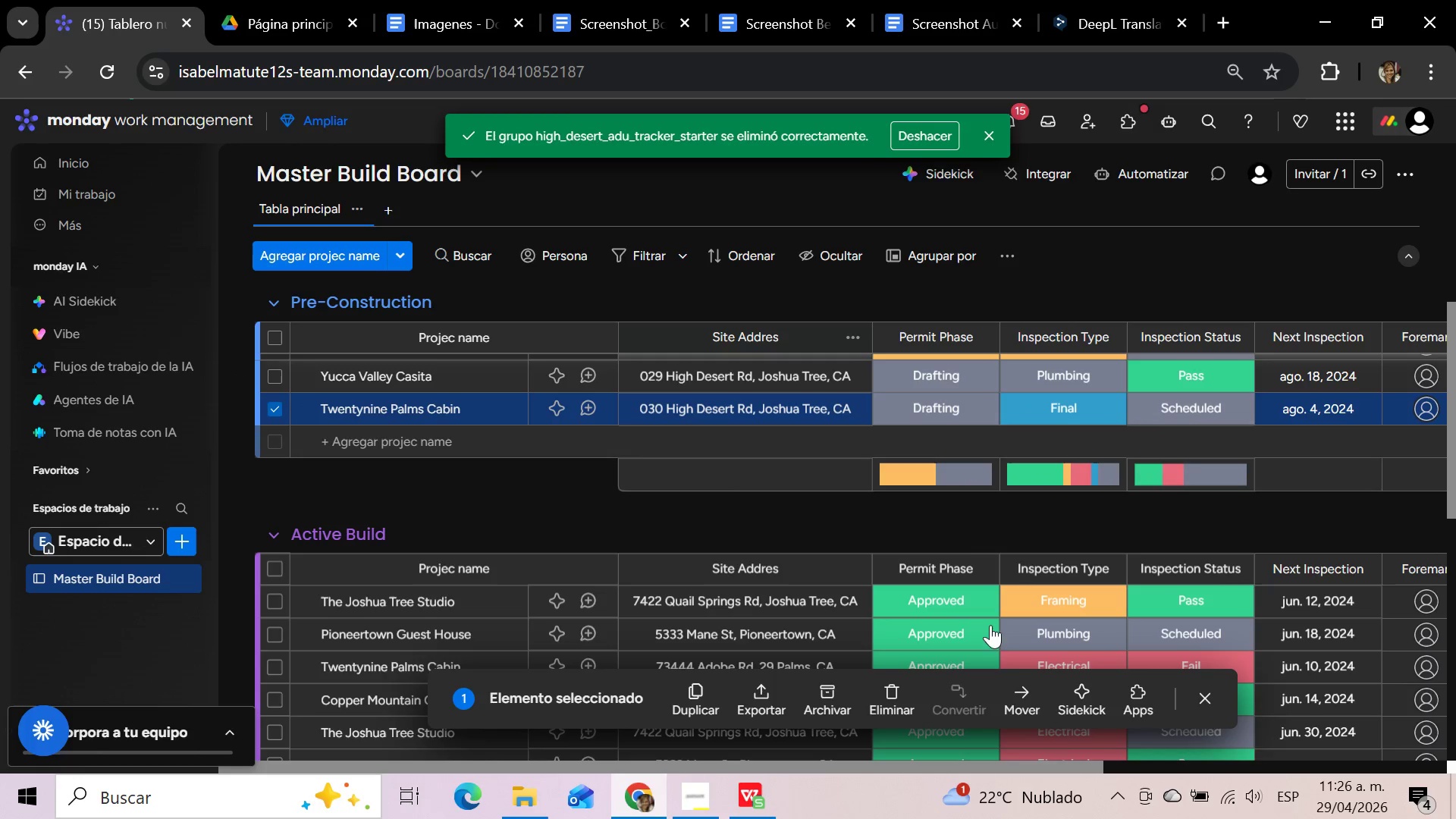 
left_click([1021, 696])
 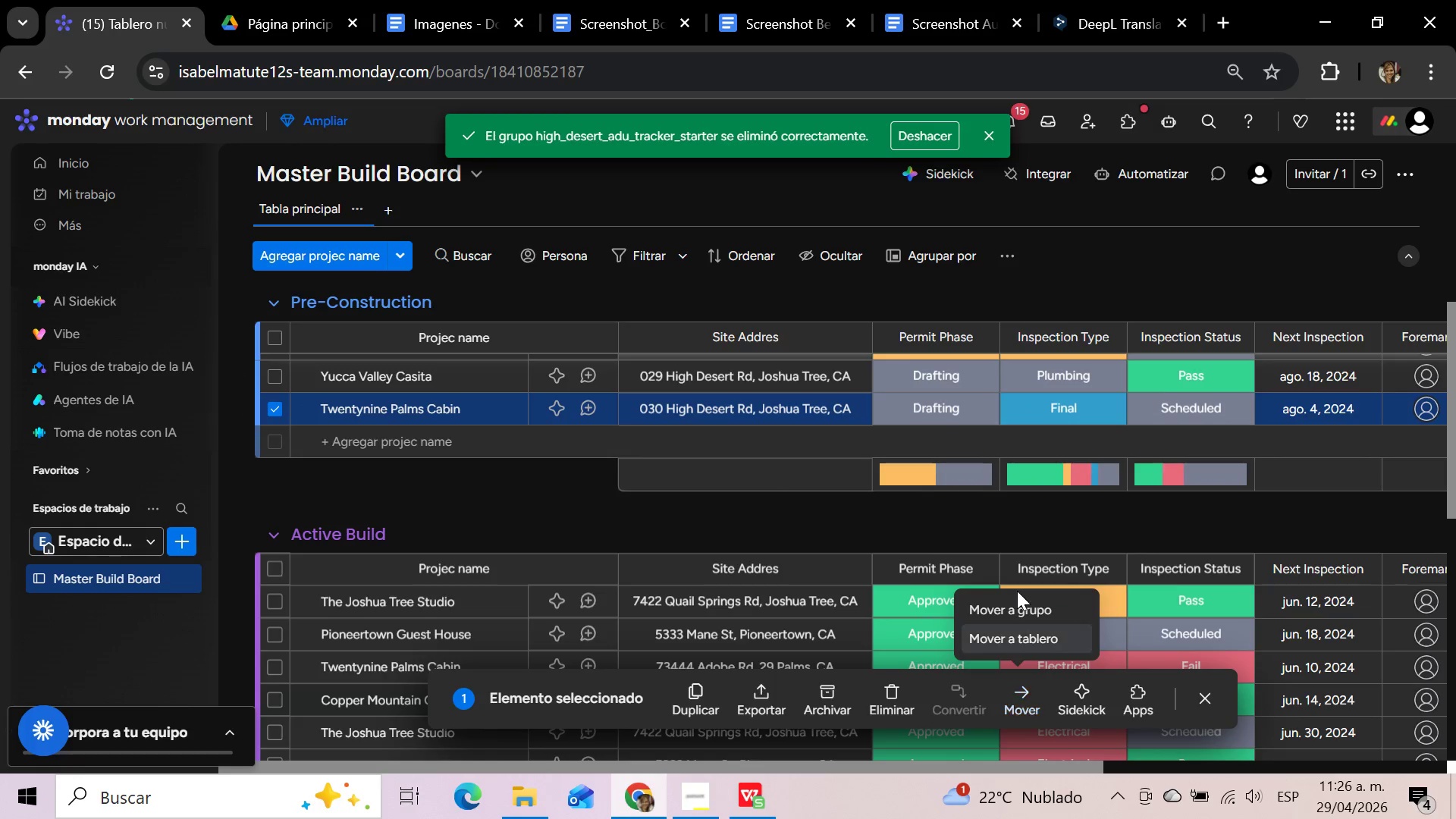 
left_click([1013, 608])
 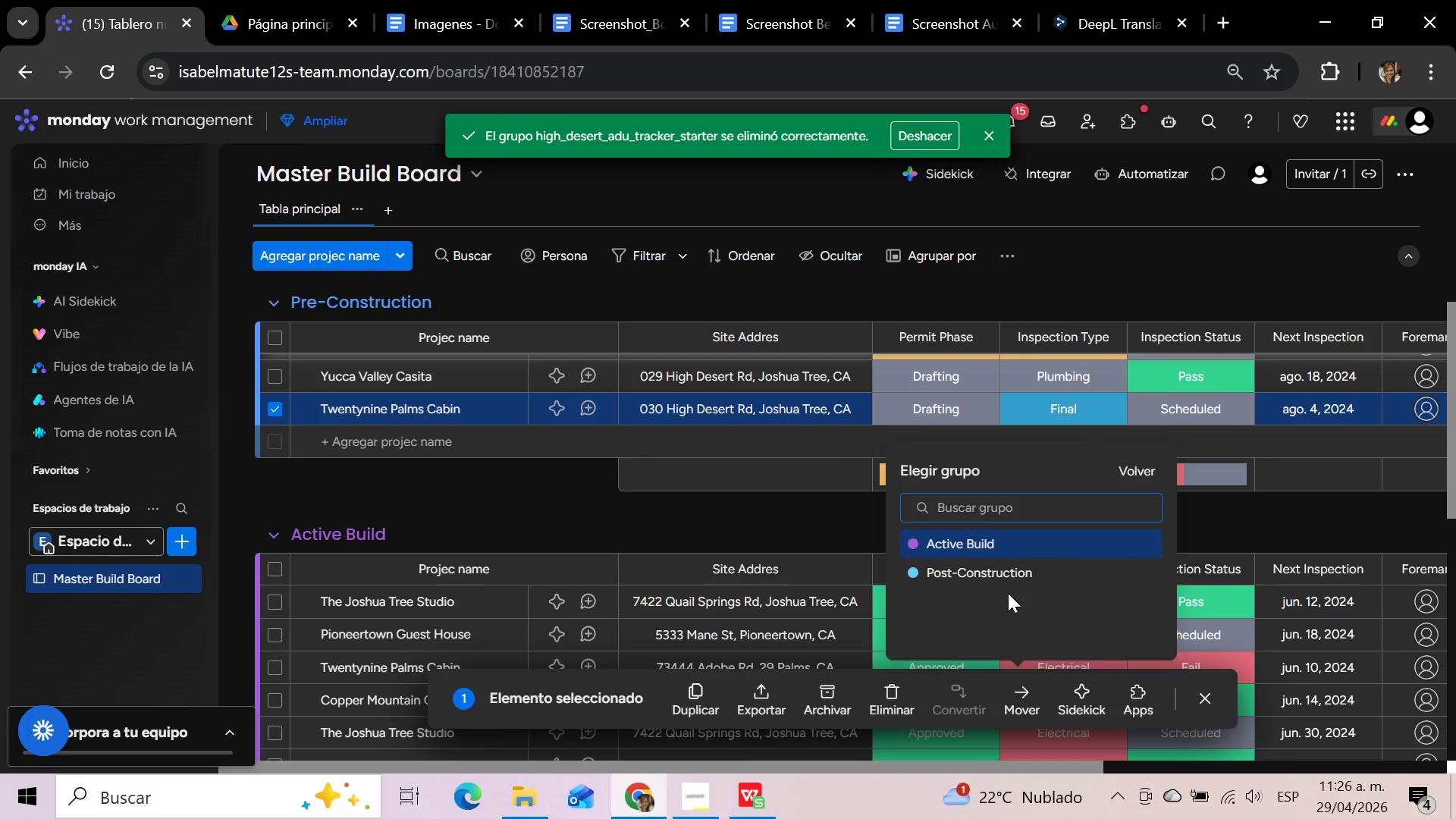 
left_click([1006, 570])
 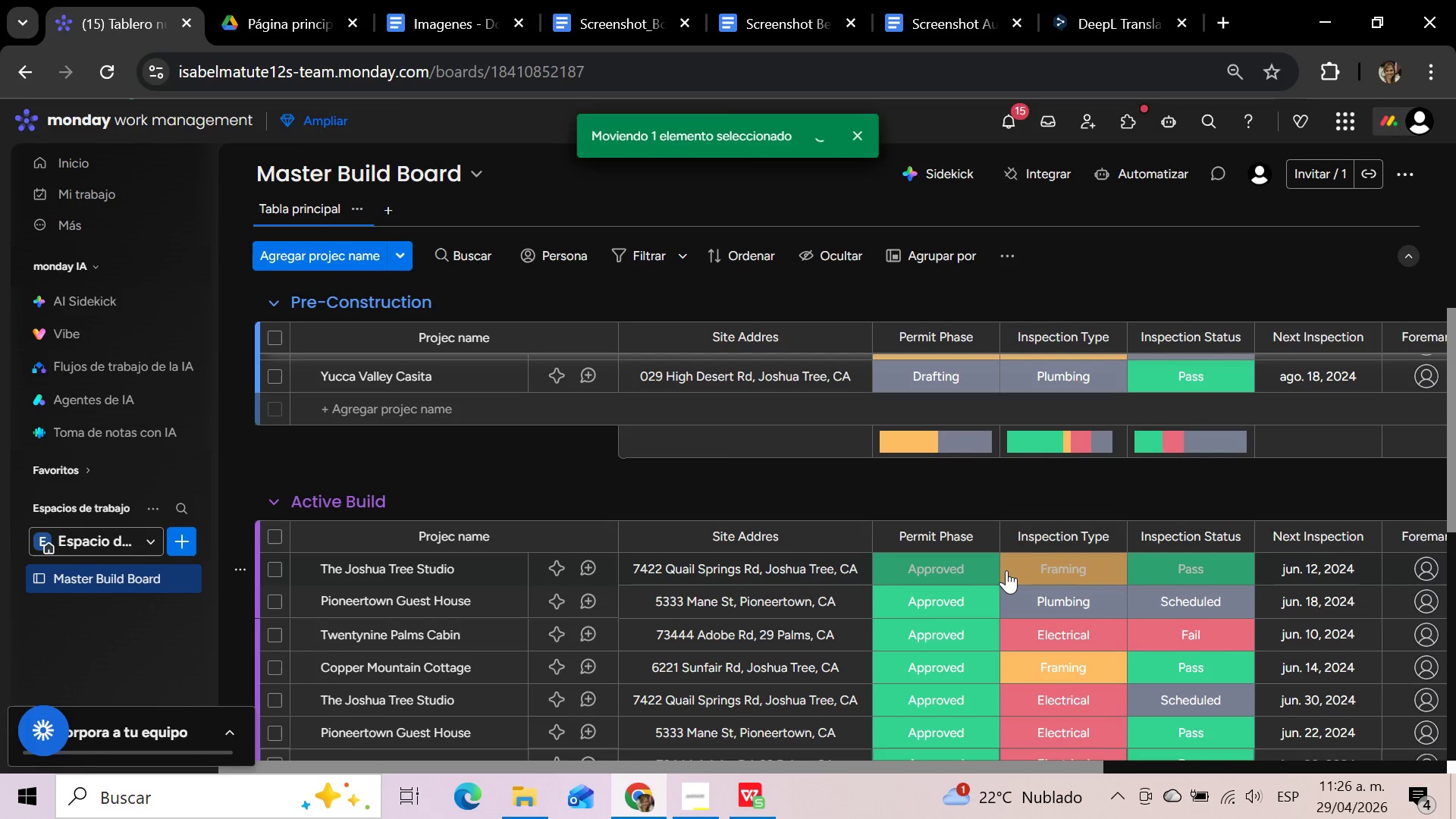 
scroll: coordinate [1006, 570], scroll_direction: down, amount: 4.0
 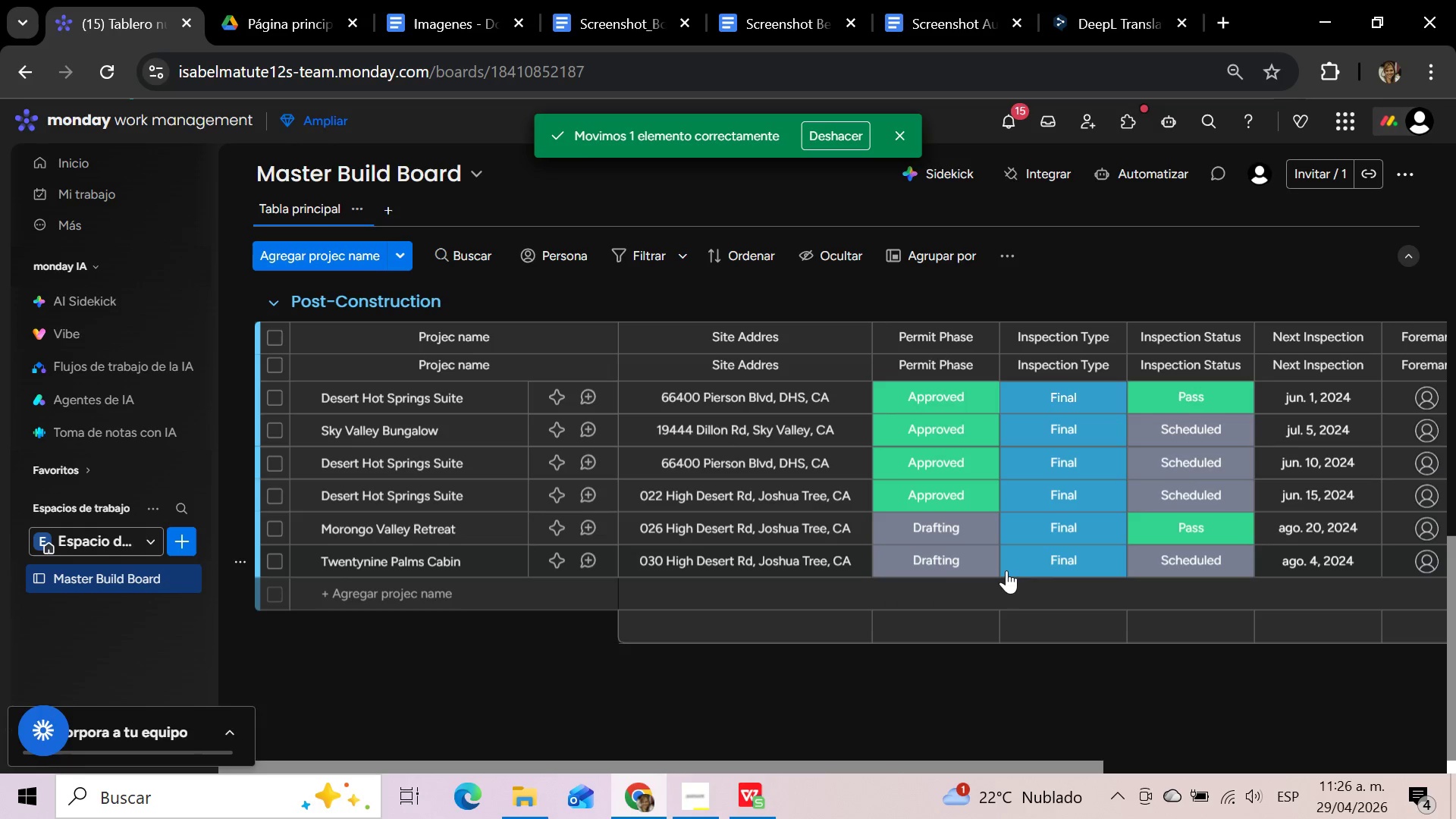 
scroll: coordinate [1006, 570], scroll_direction: up, amount: 15.0
 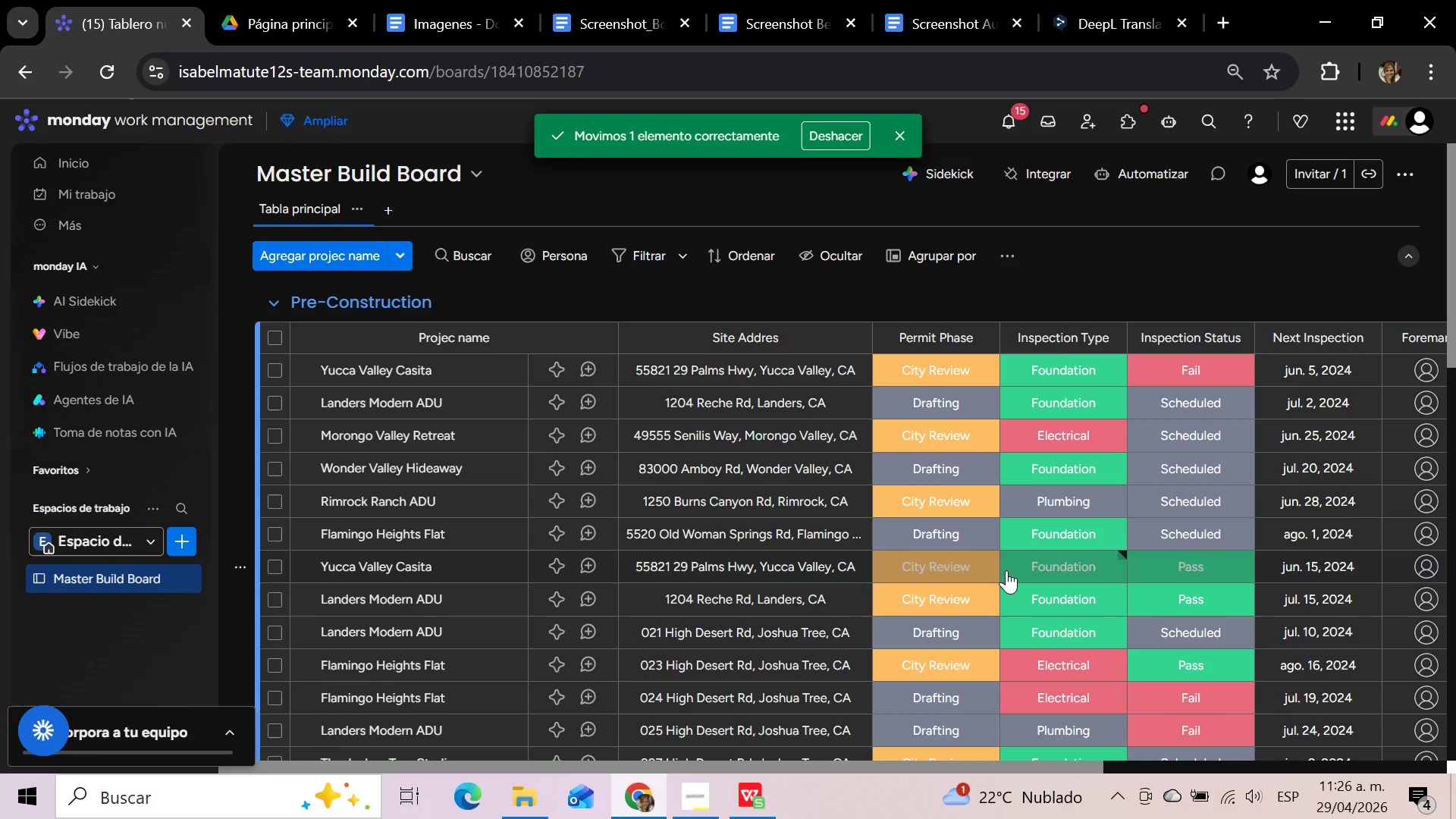 
wait(14.52)
 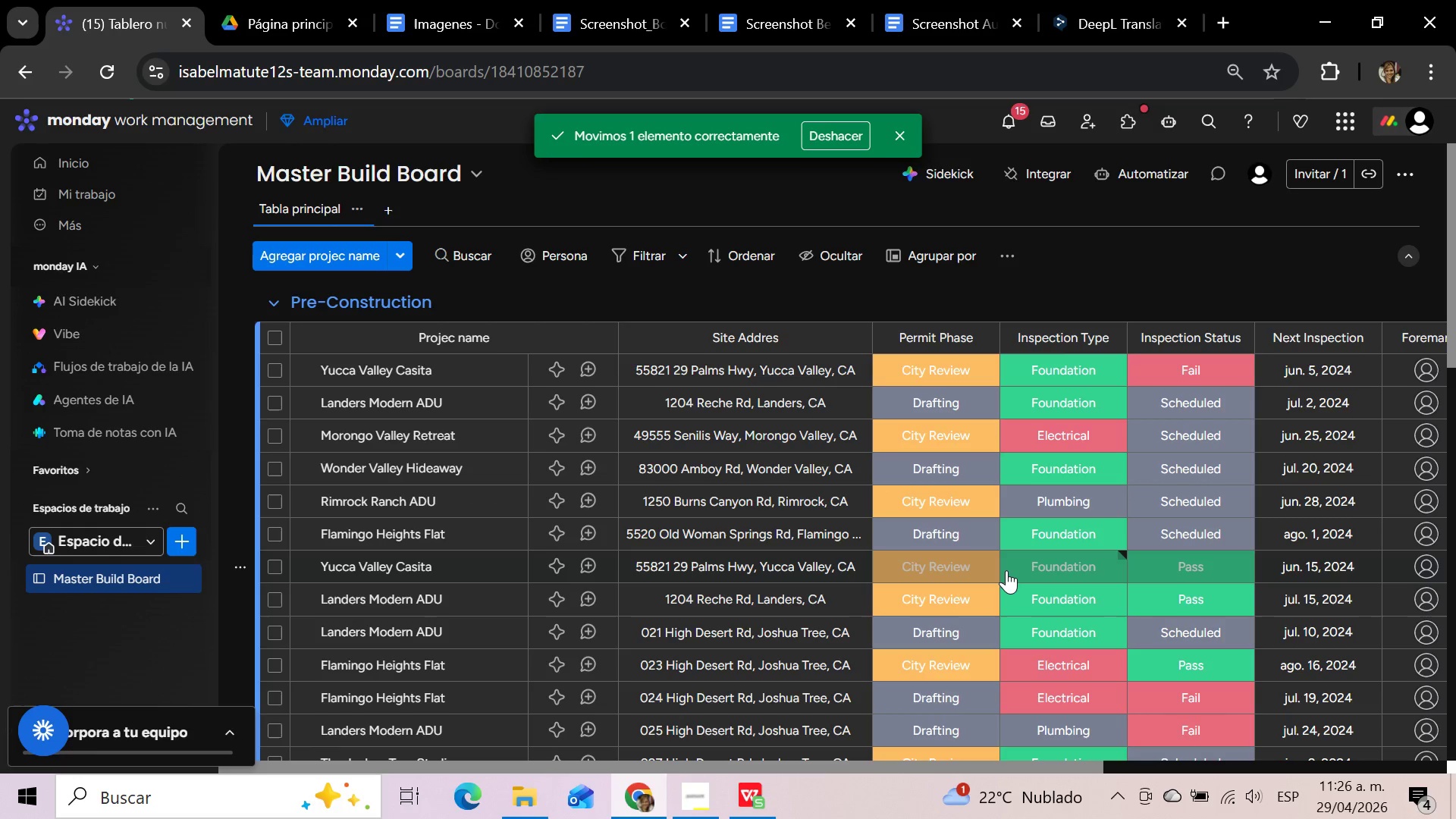 
left_click([245, 297])
 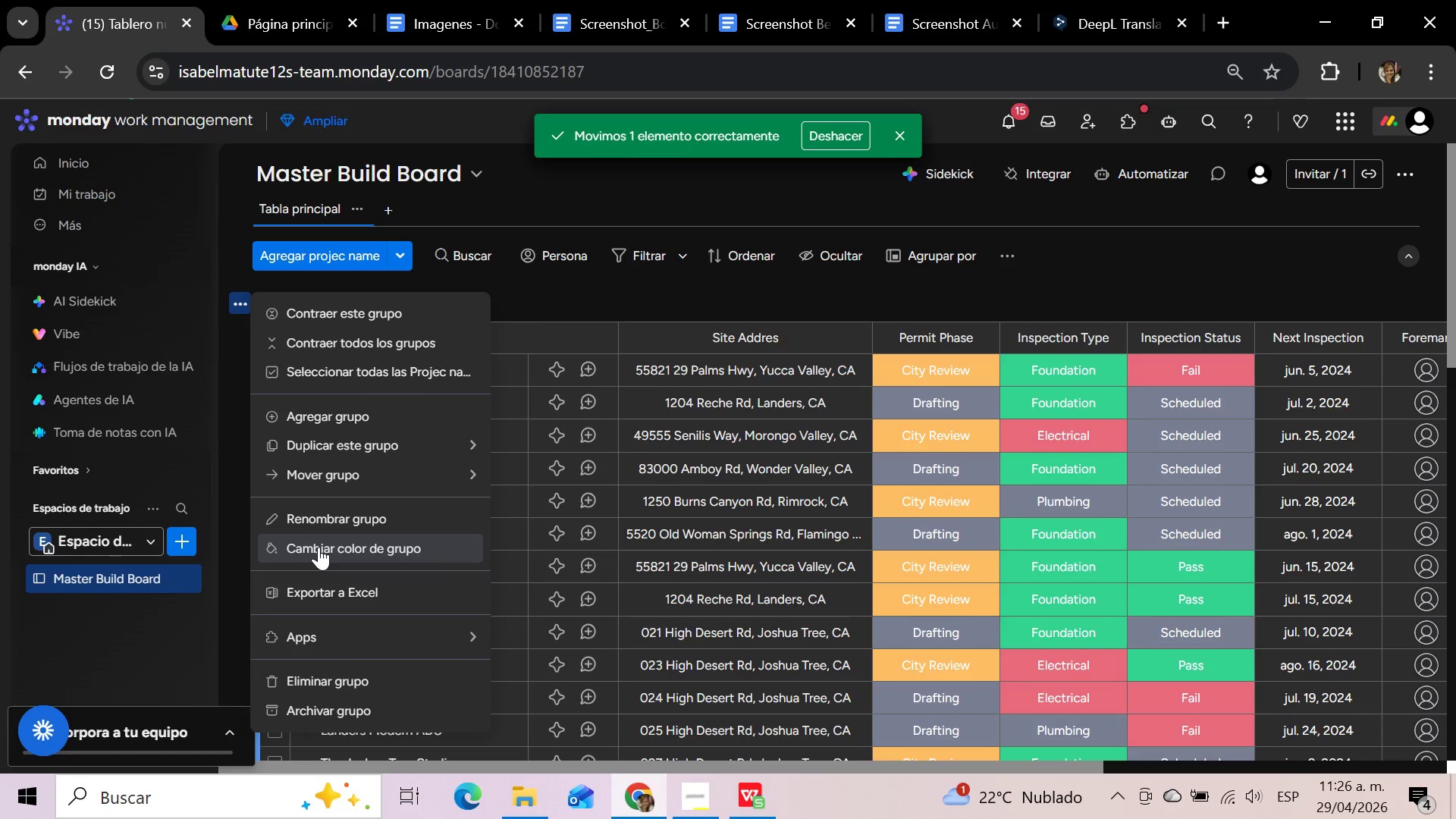 
left_click([318, 547])
 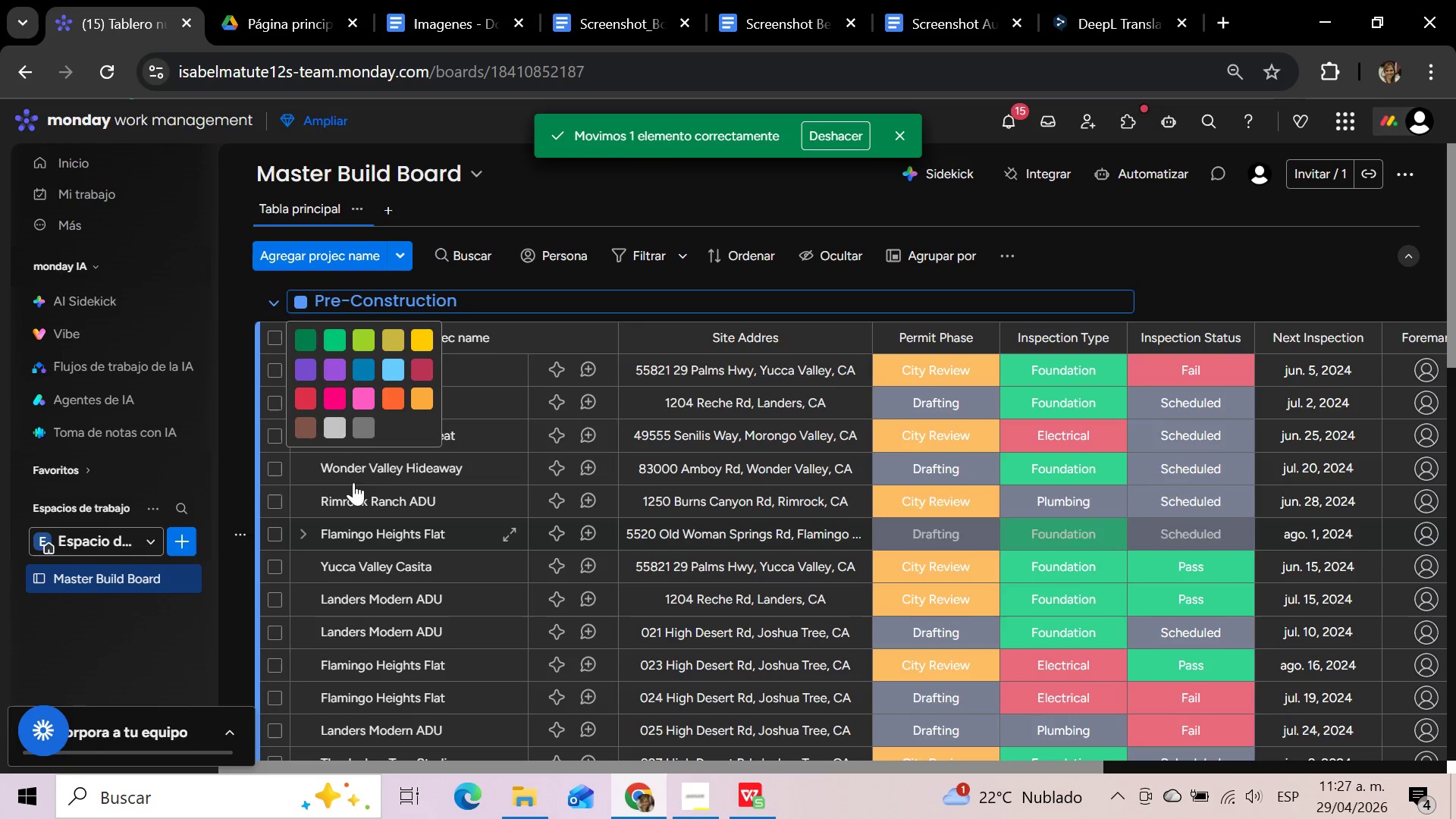 
left_click([368, 431])
 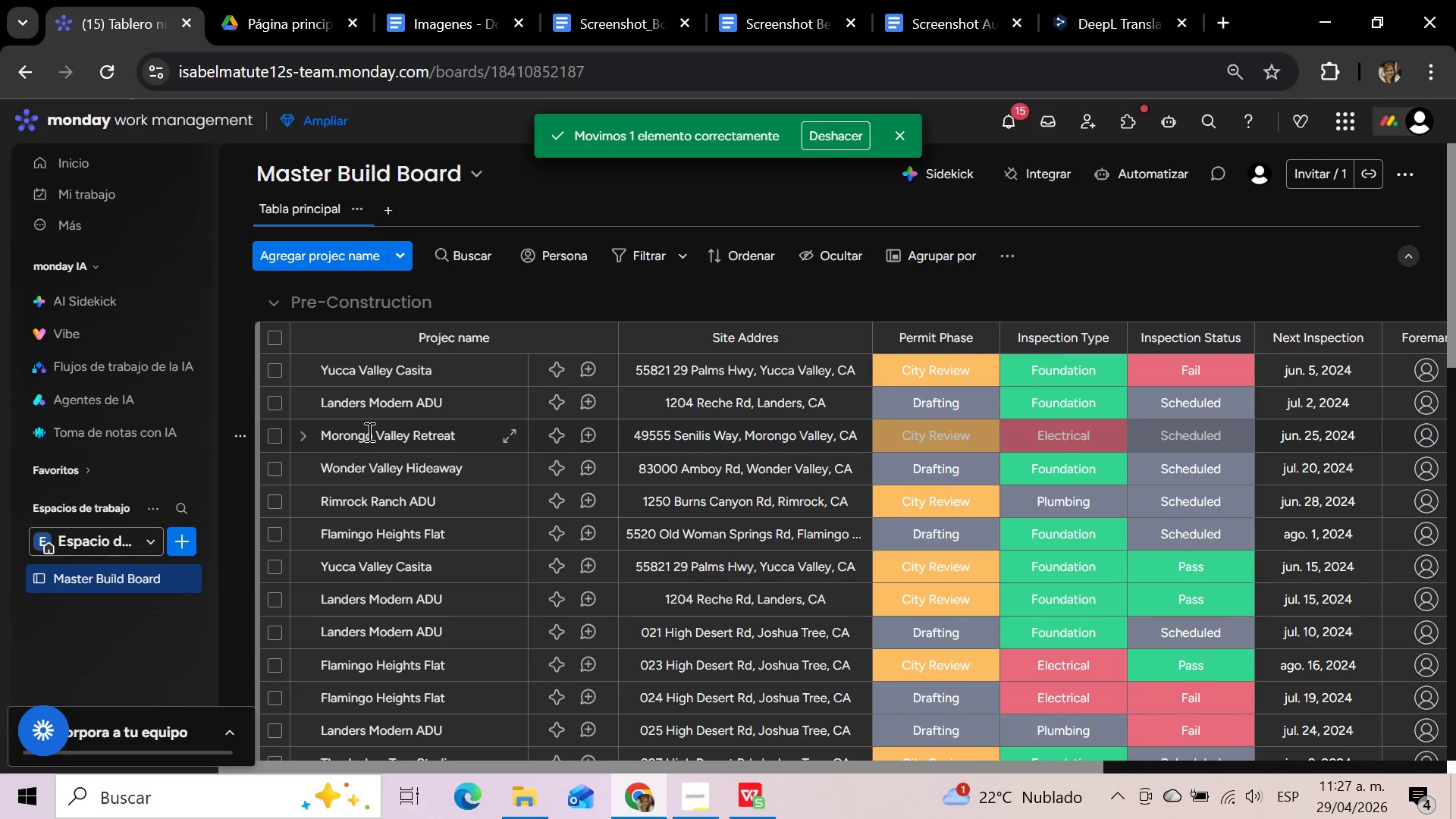 
scroll: coordinate [368, 431], scroll_direction: up, amount: 2.0
 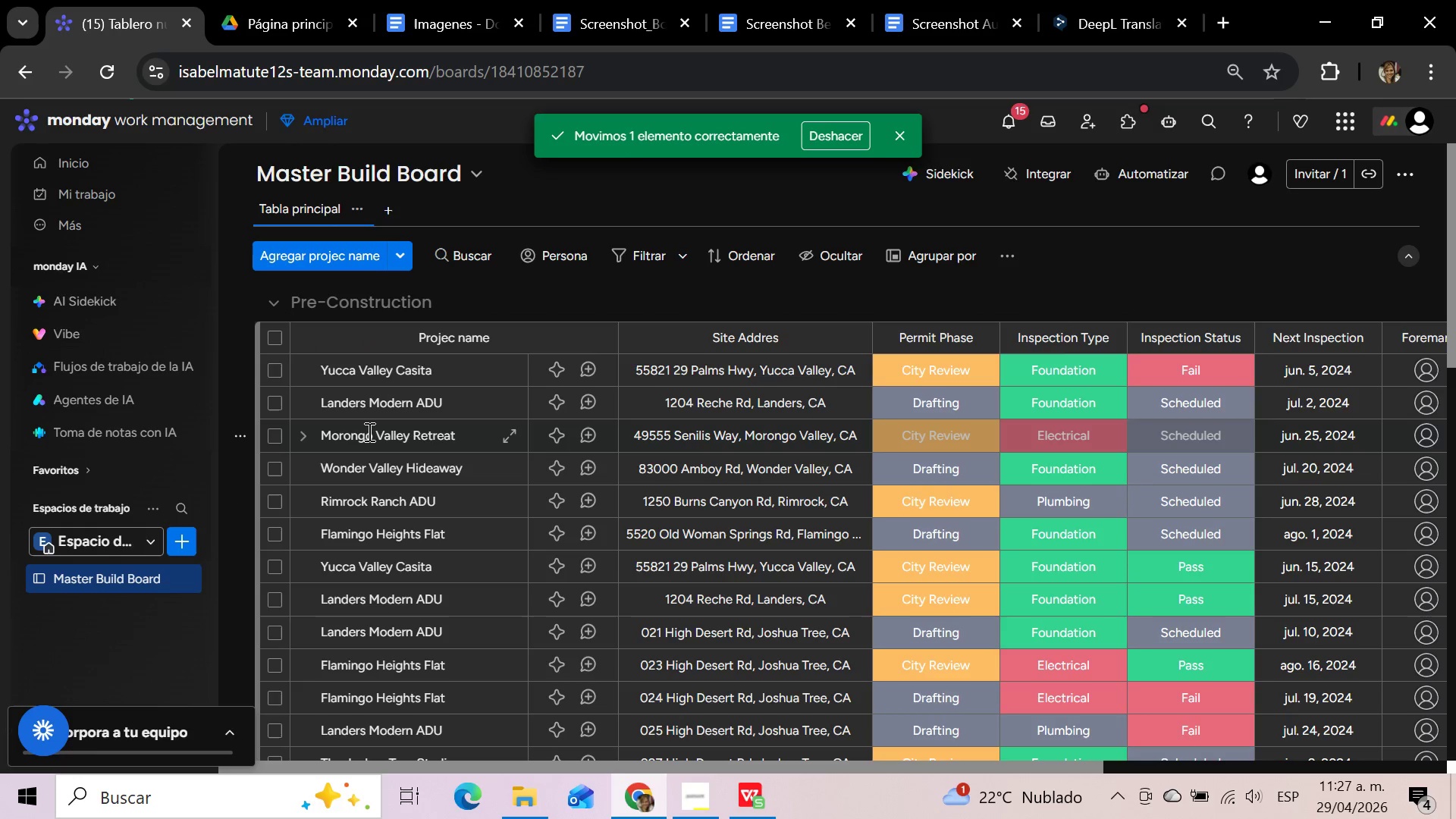 
scroll: coordinate [368, 453], scroll_direction: down, amount: 5.0
 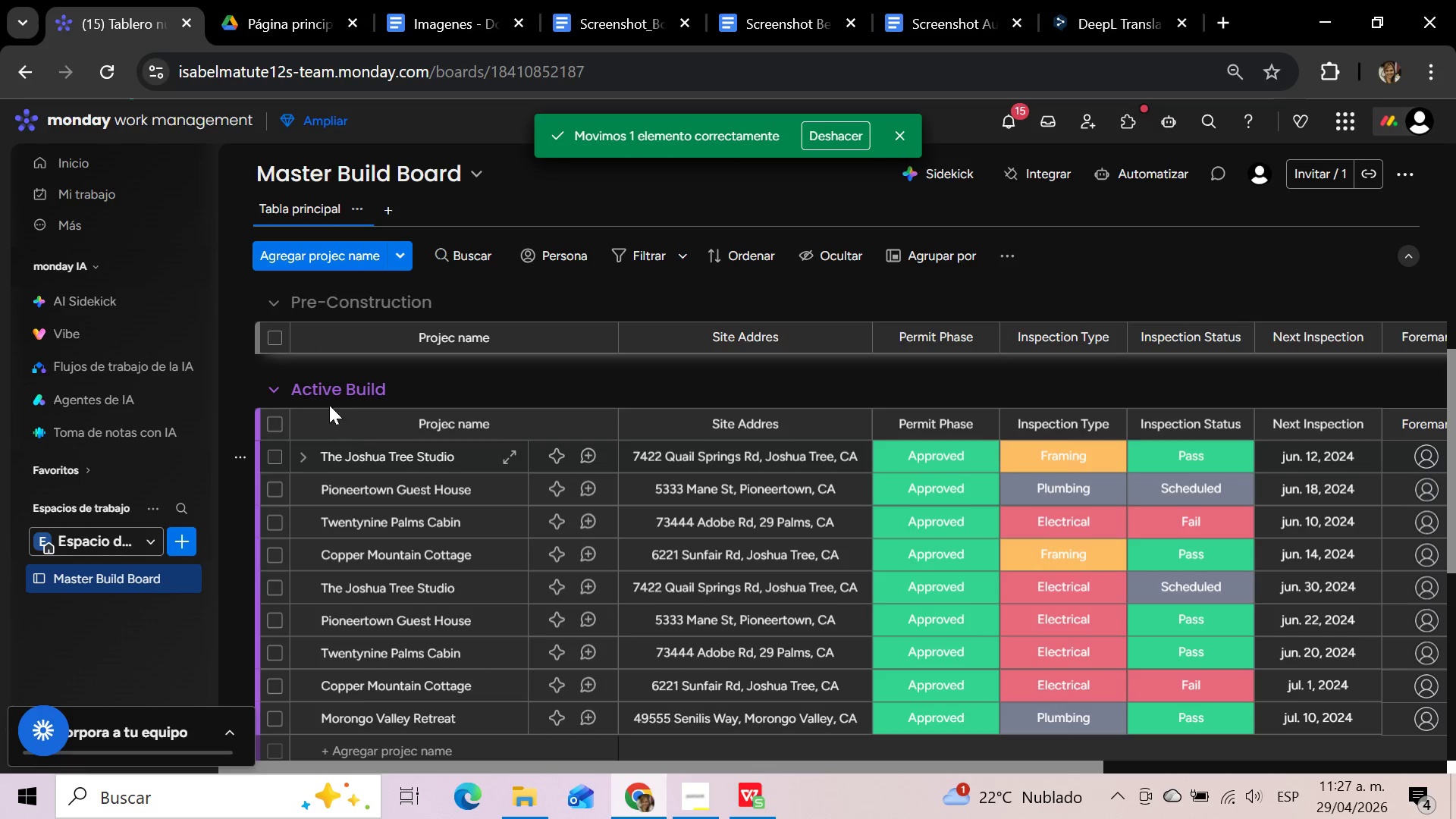 
left_click([239, 391])
 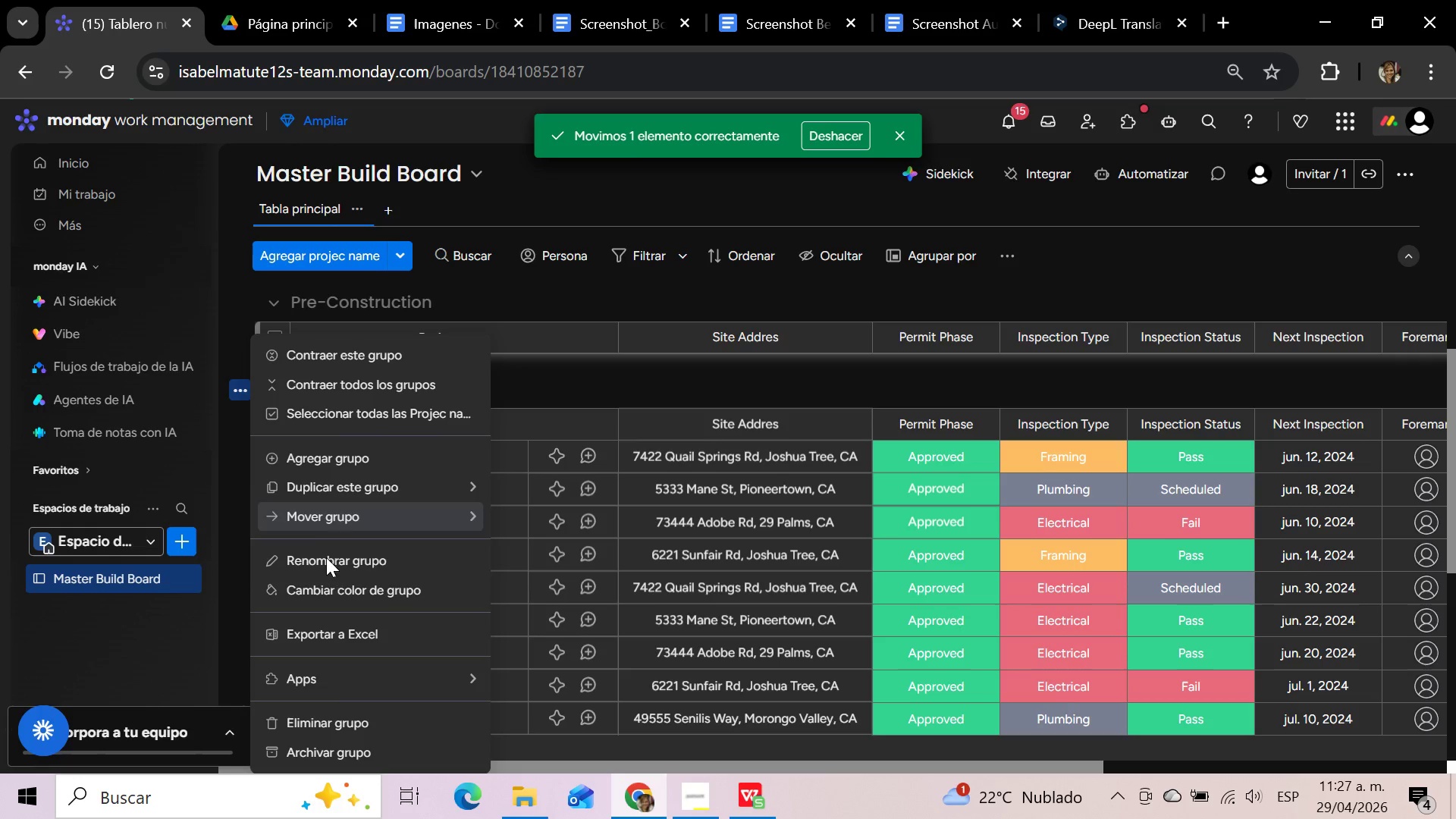 
left_click([332, 586])
 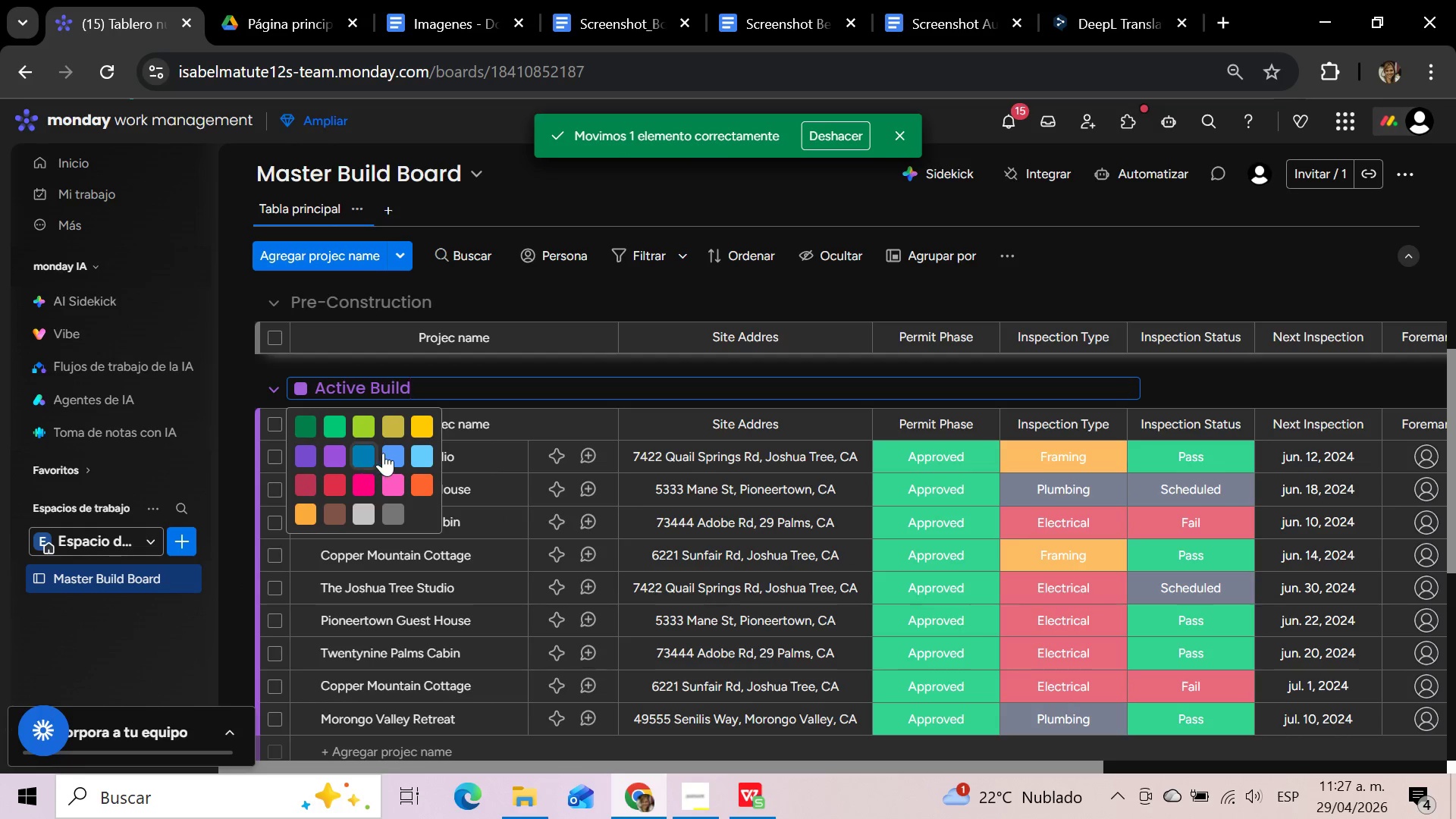 
mouse_move([399, 459])
 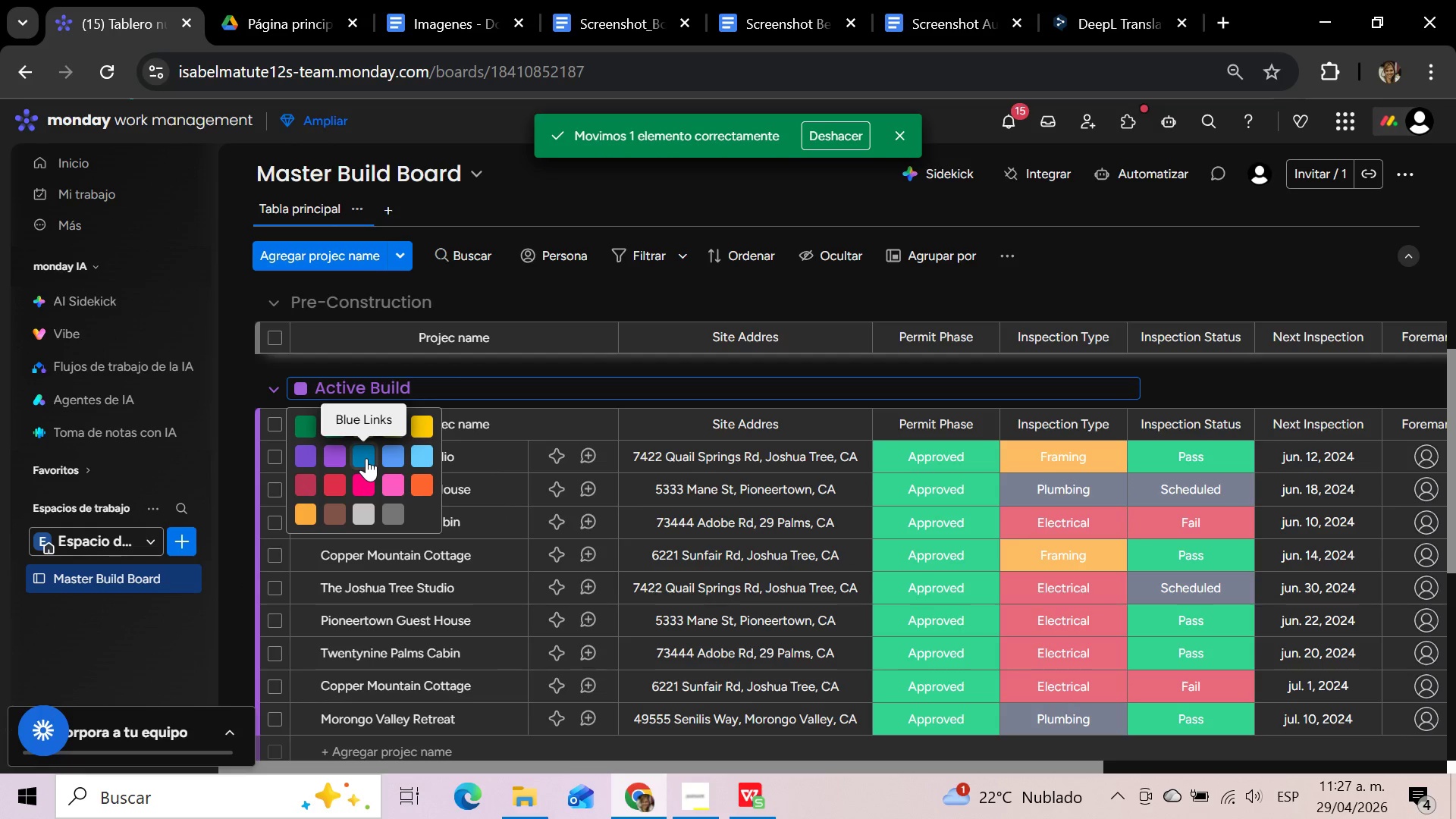 
left_click([366, 458])
 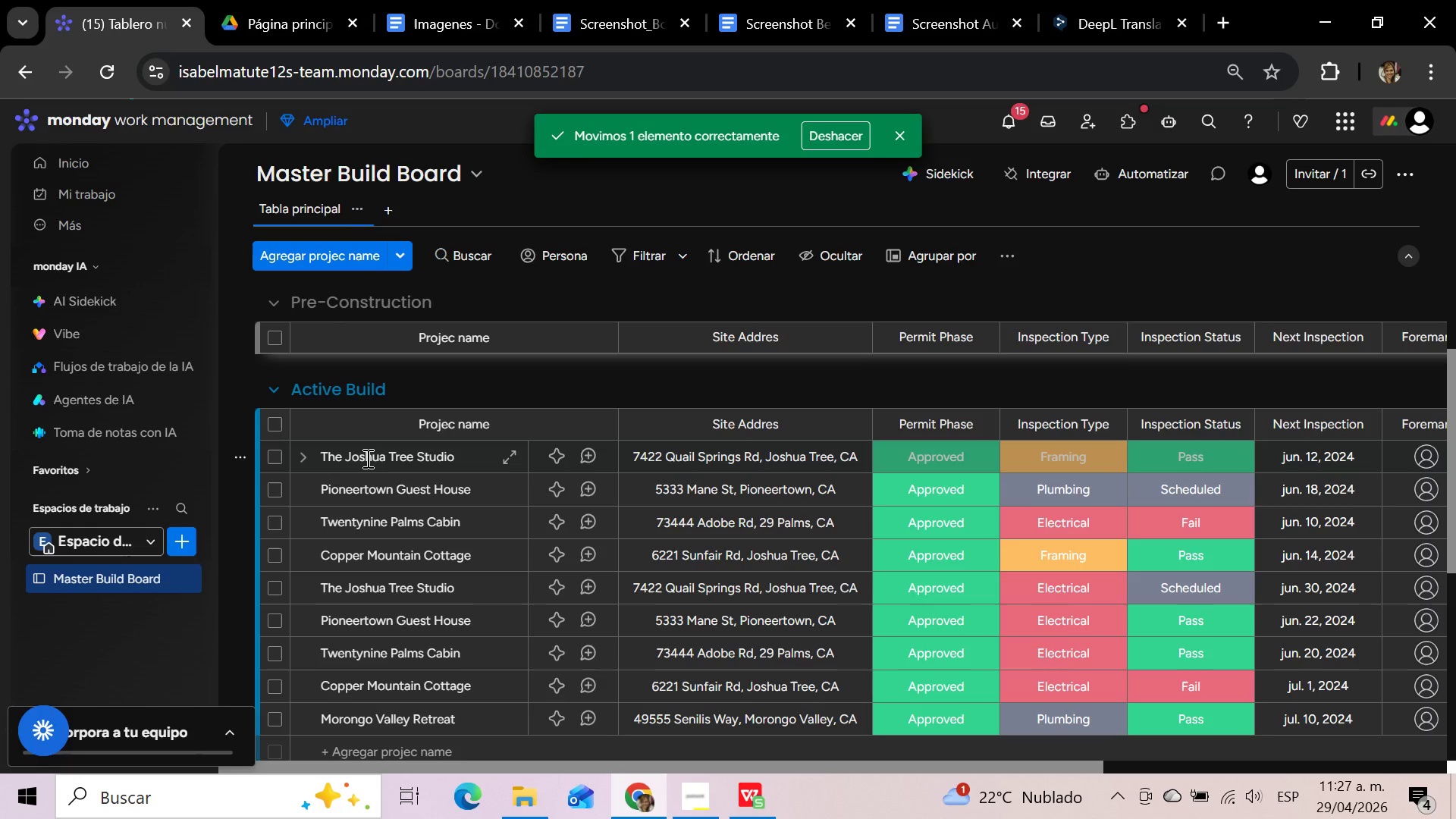 
scroll: coordinate [366, 458], scroll_direction: down, amount: 3.0
 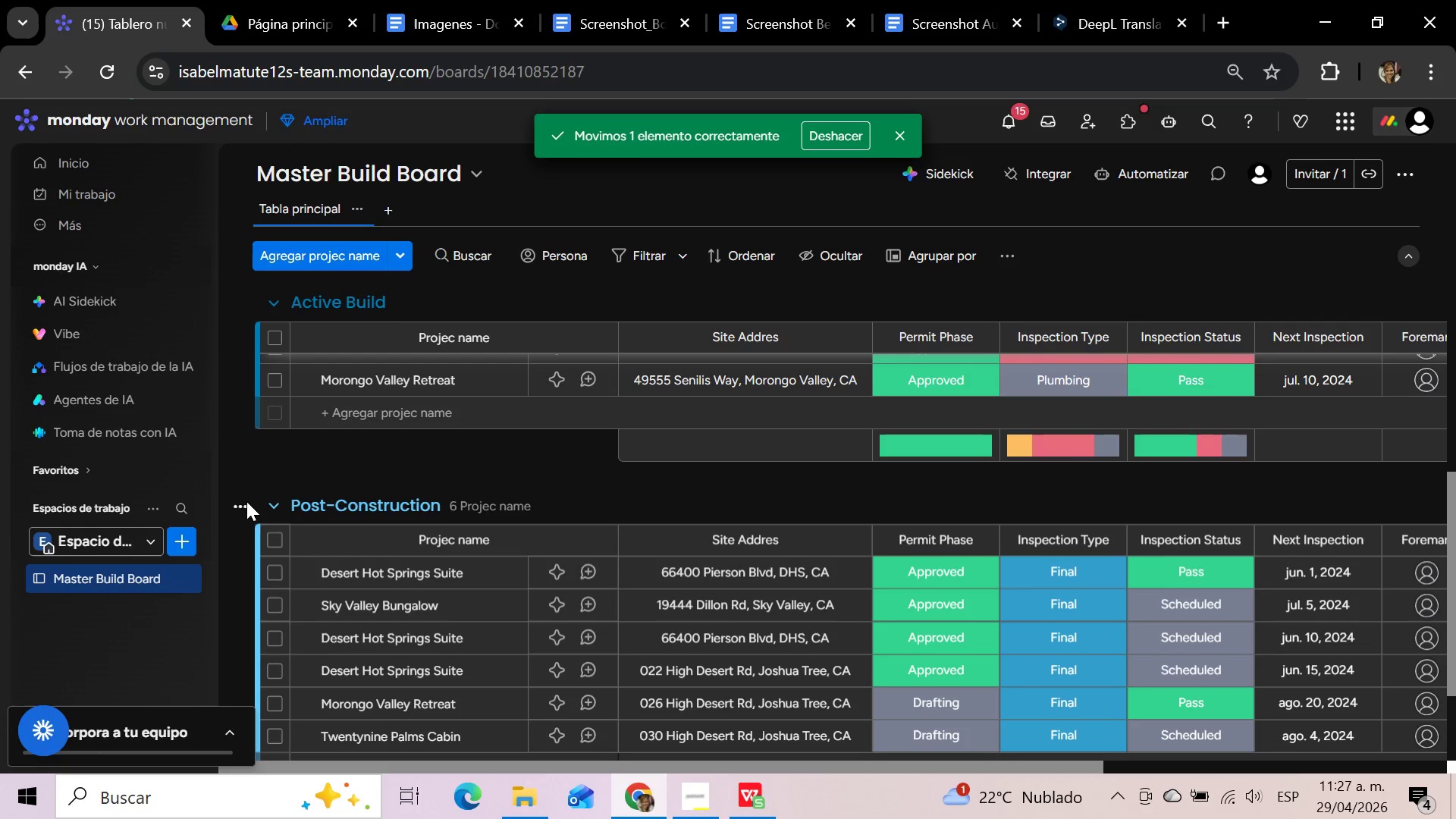 
left_click([244, 506])
 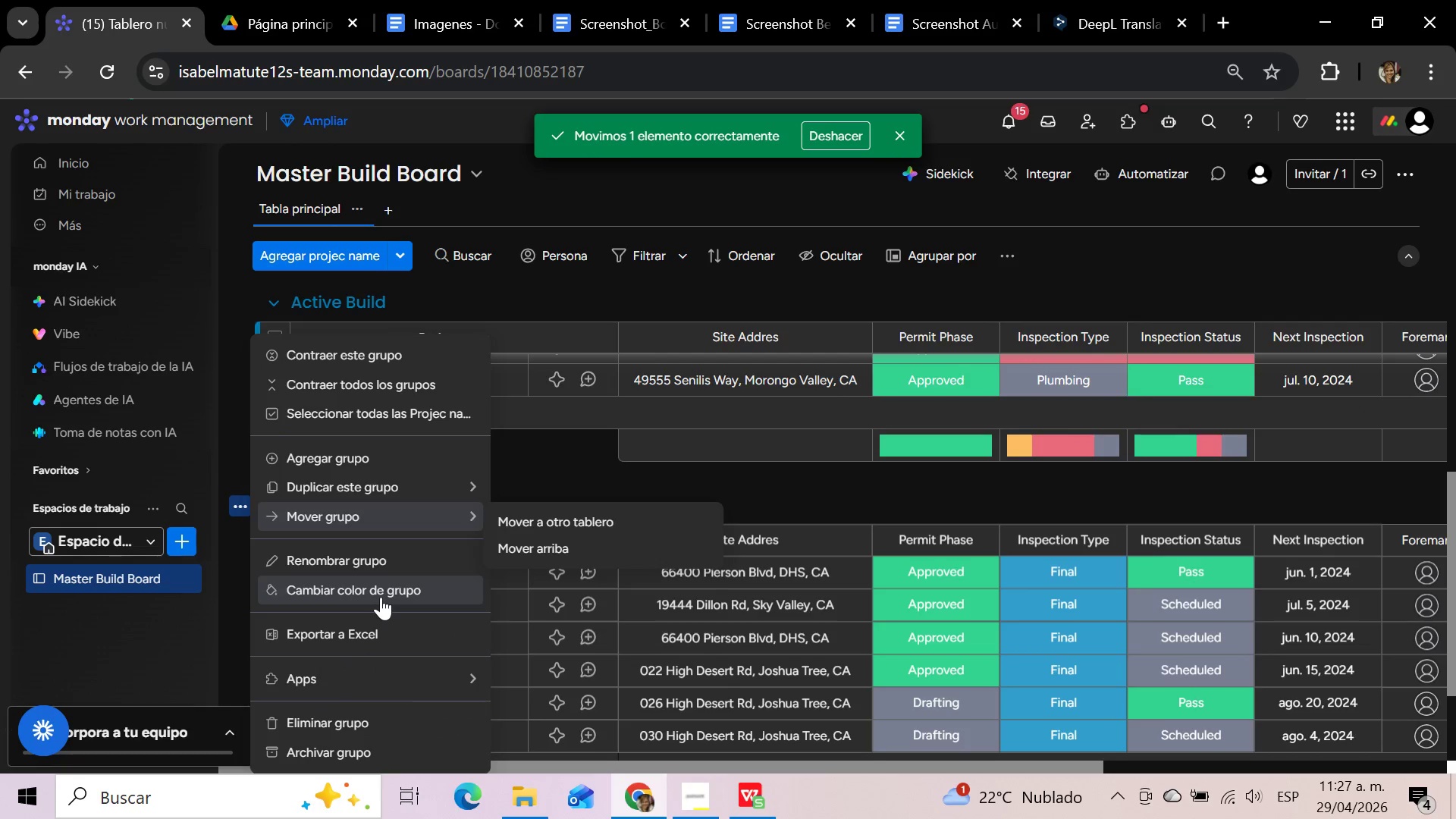 
left_click([377, 590])
 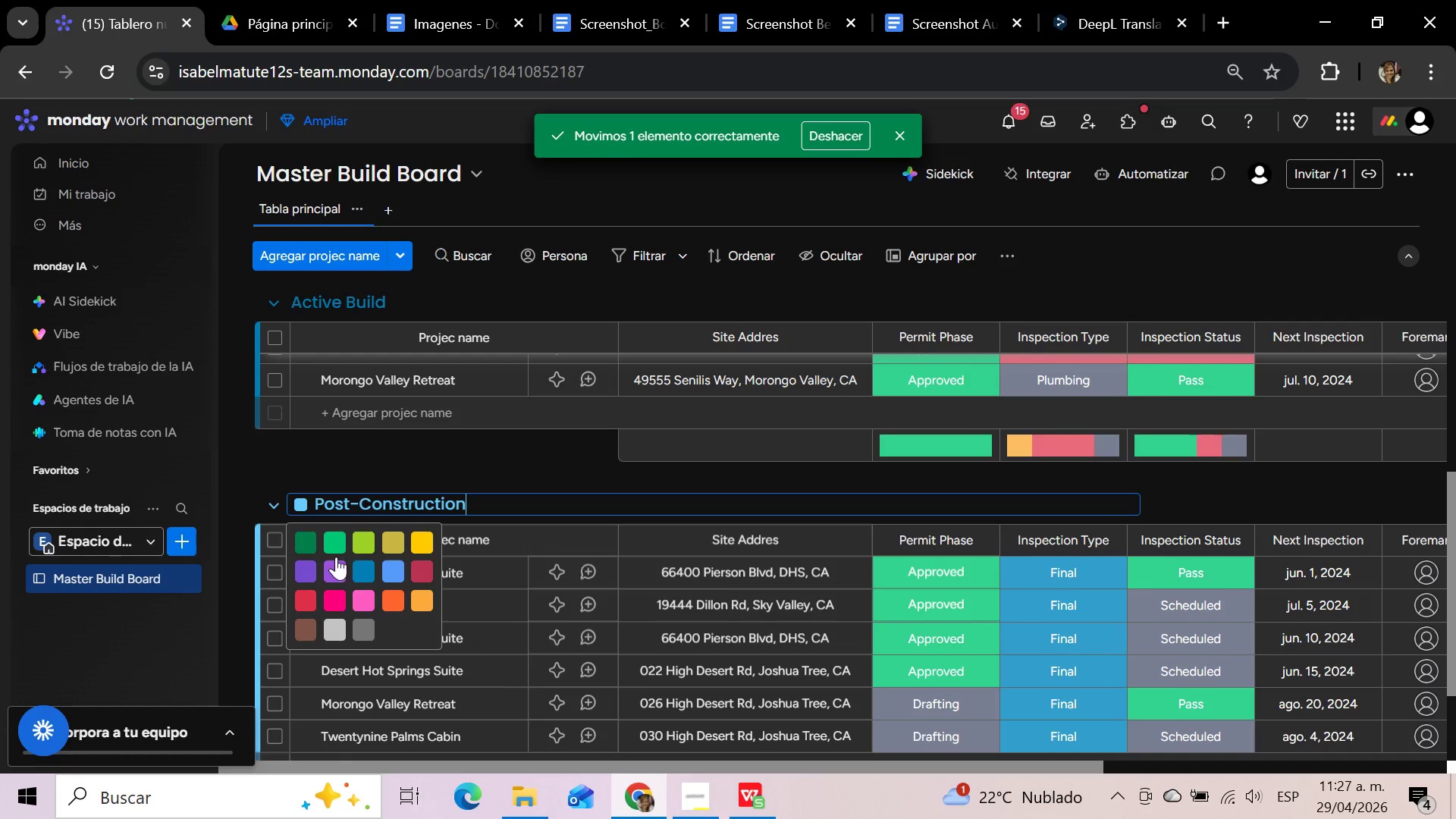 
left_click([306, 541])
 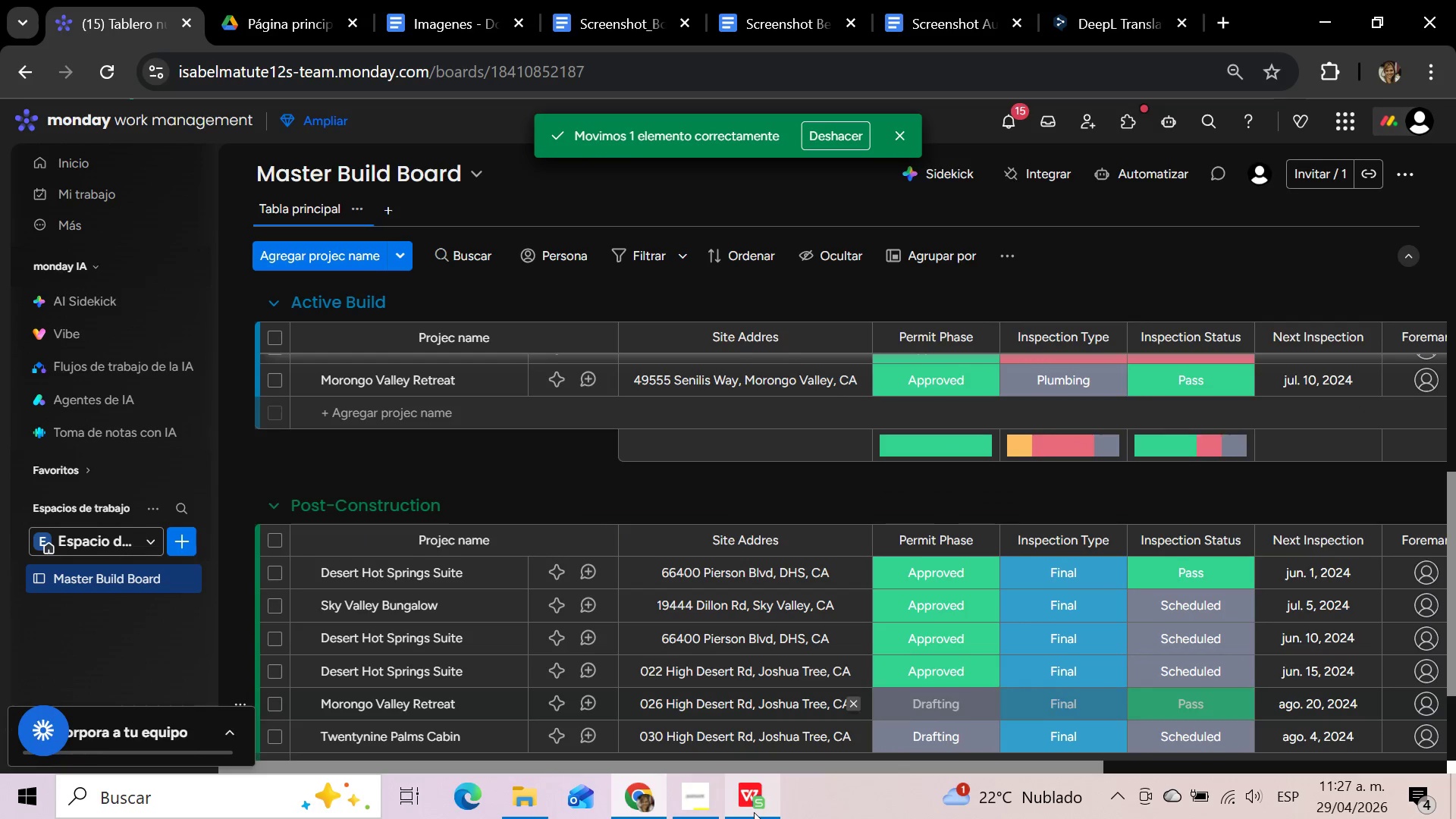 
left_click([698, 792])